 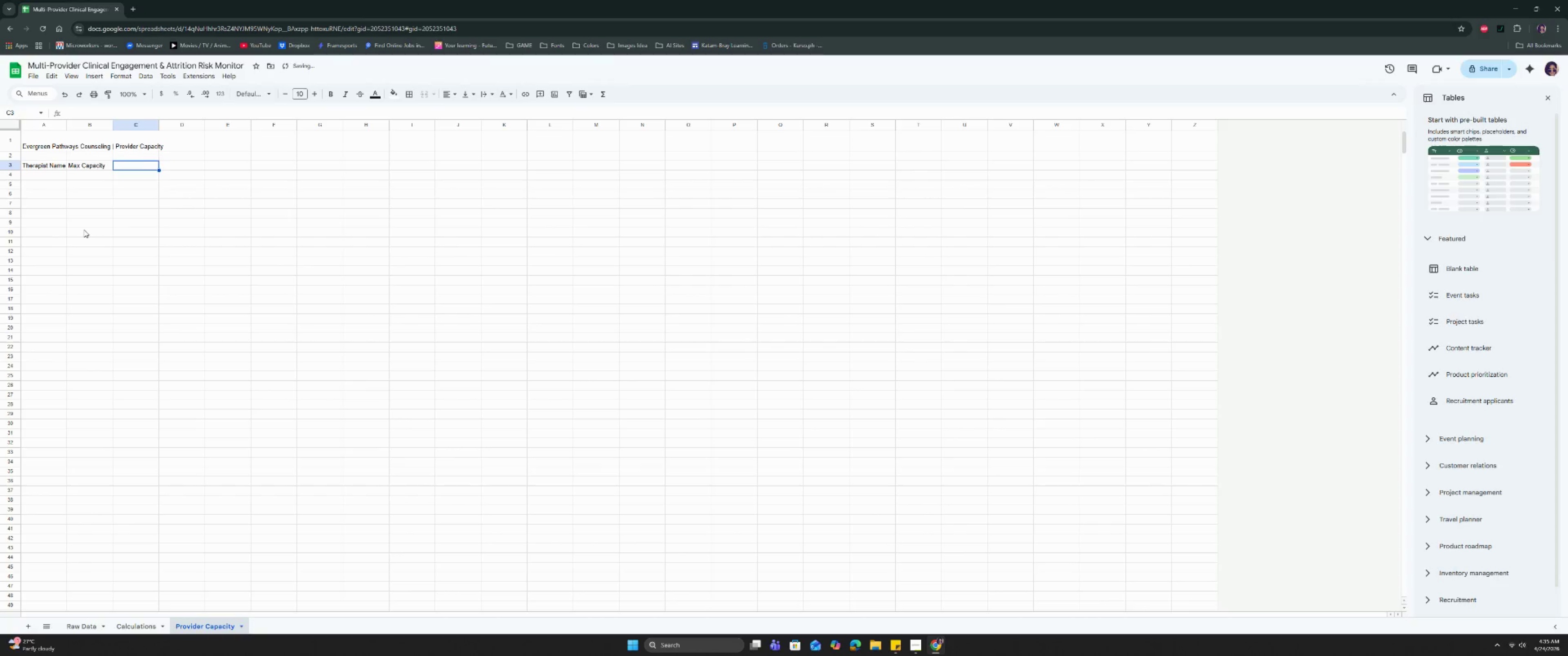 
key(Enter)
 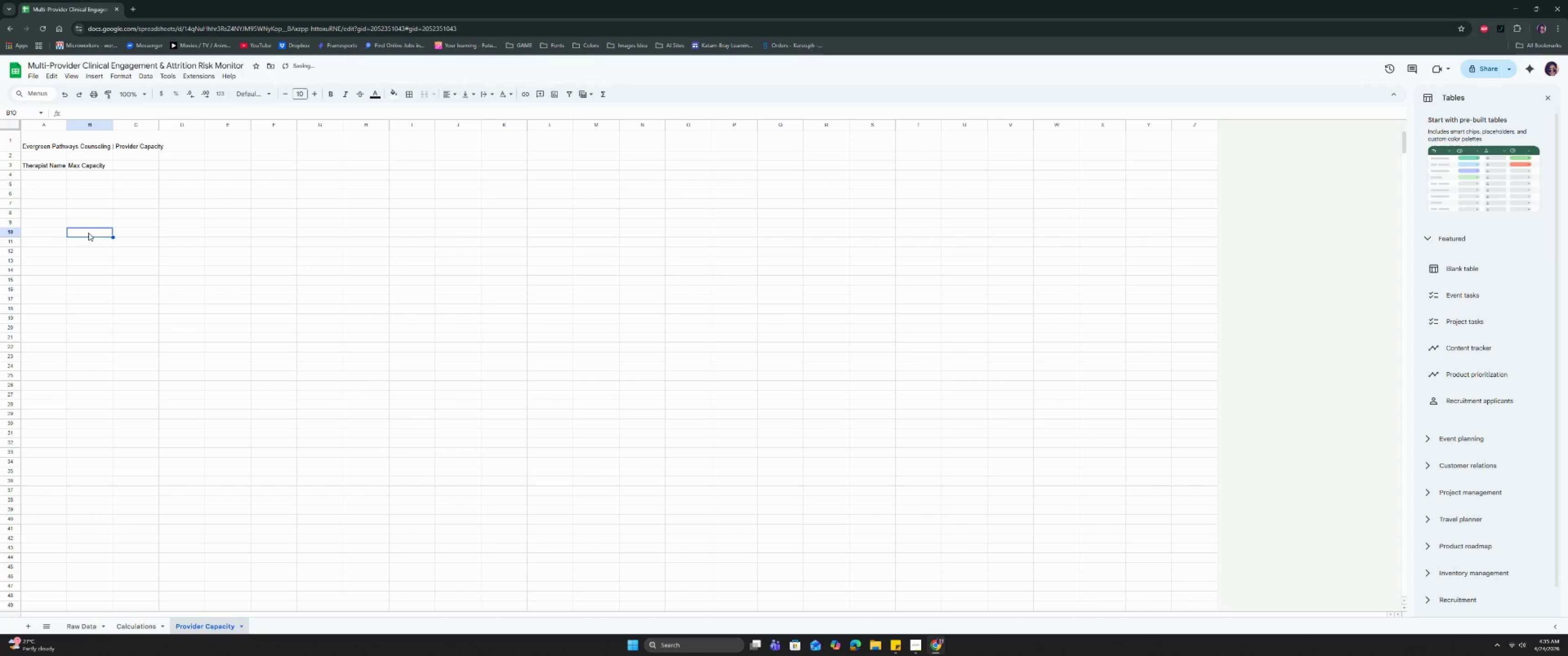 
double_click([212, 197])
 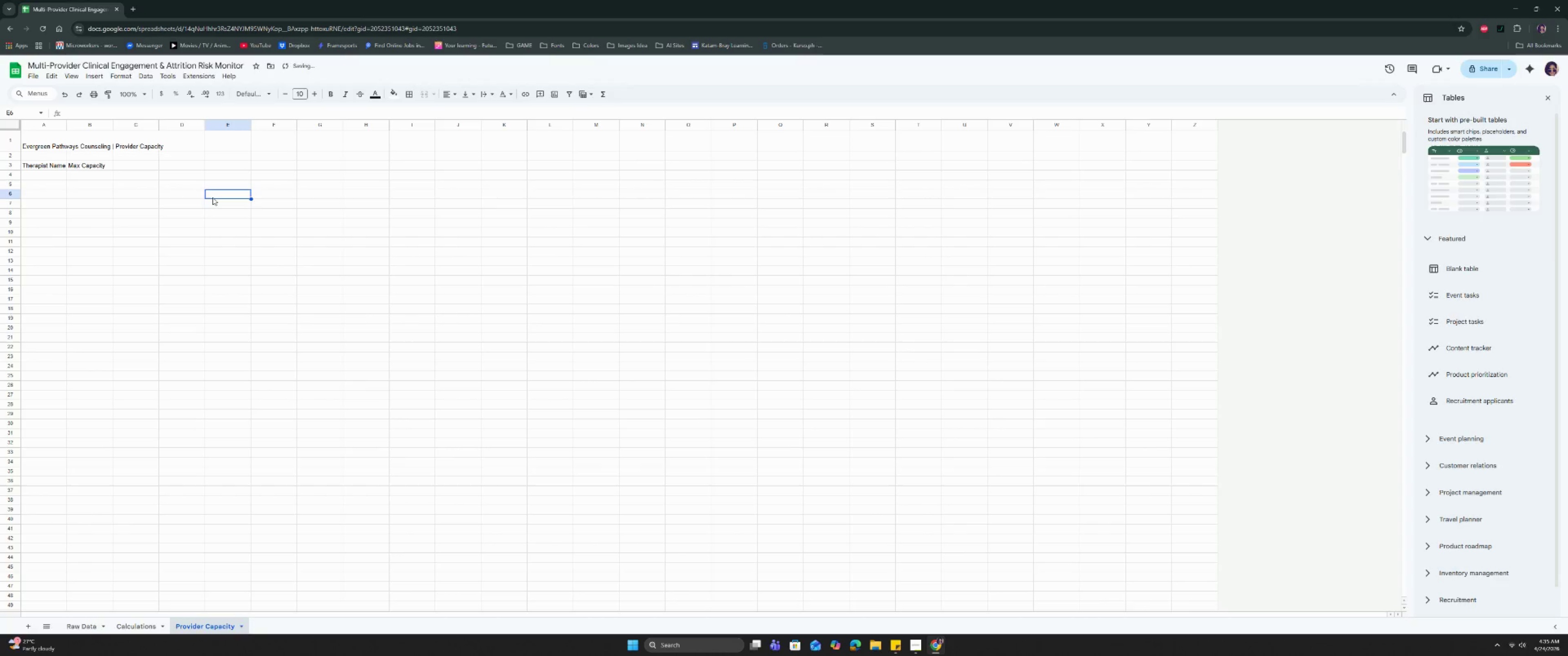 
type(=uniq)
 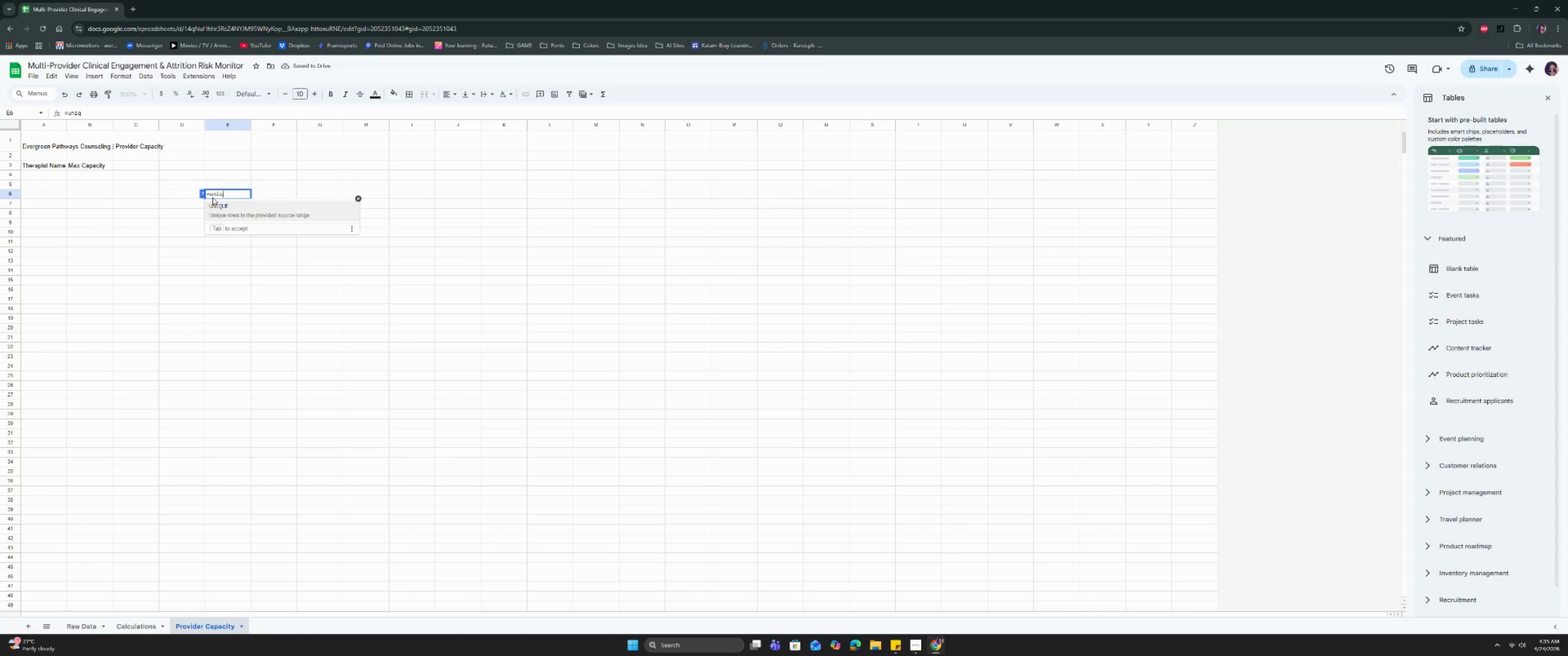 
key(Enter)
 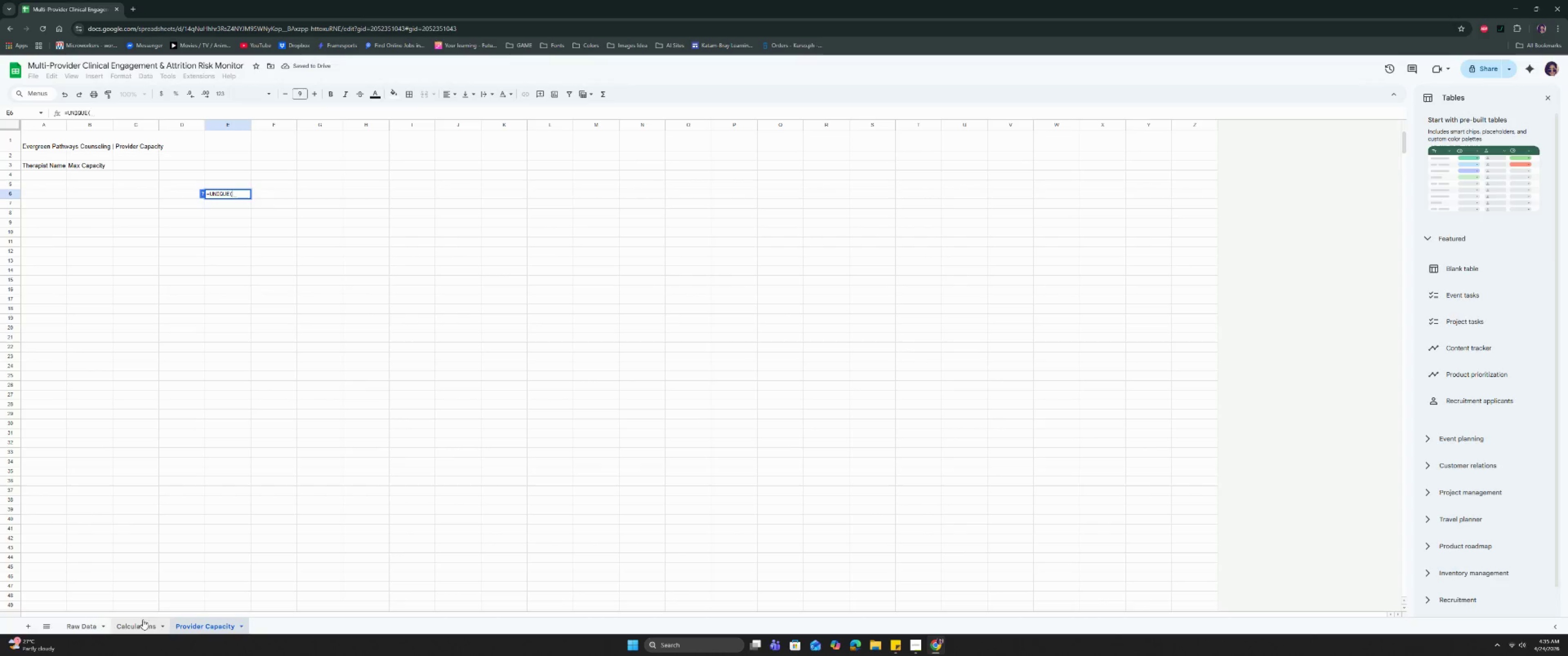 
left_click([87, 625])
 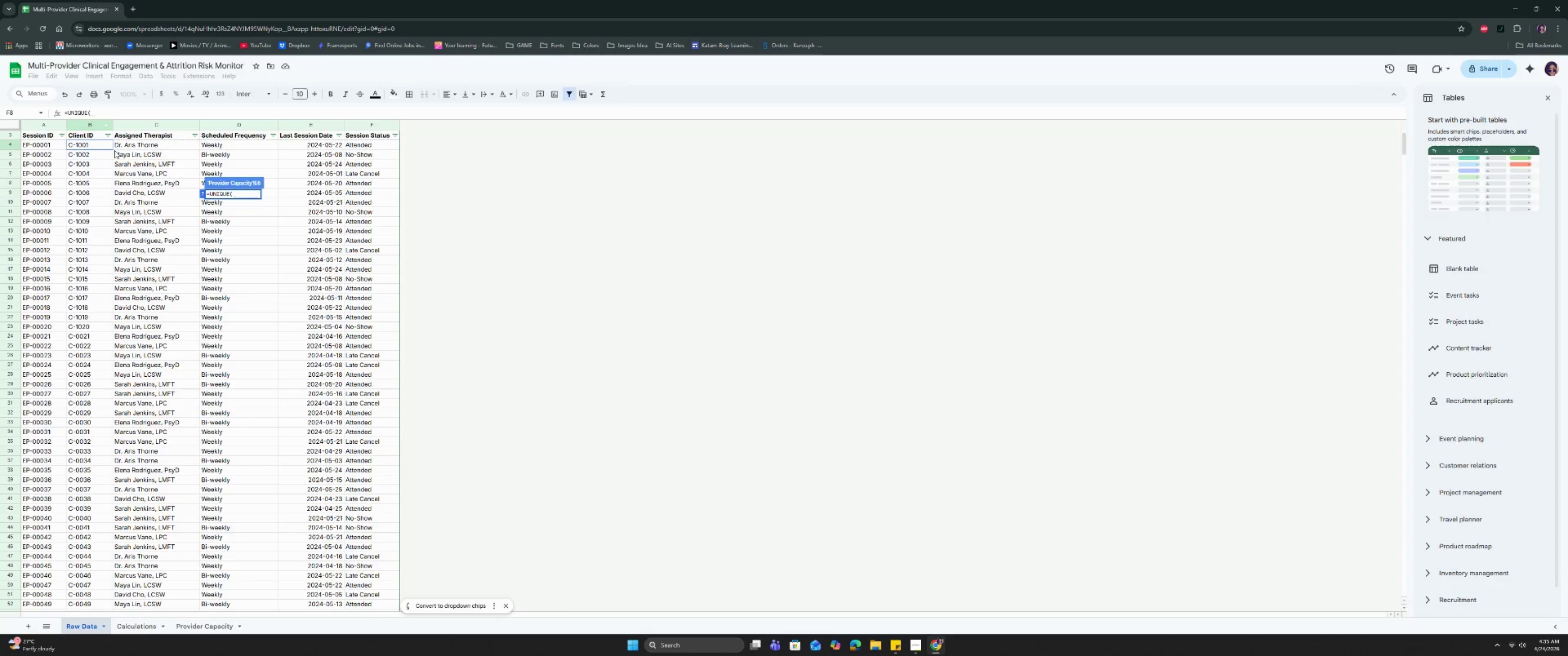 
left_click([128, 146])
 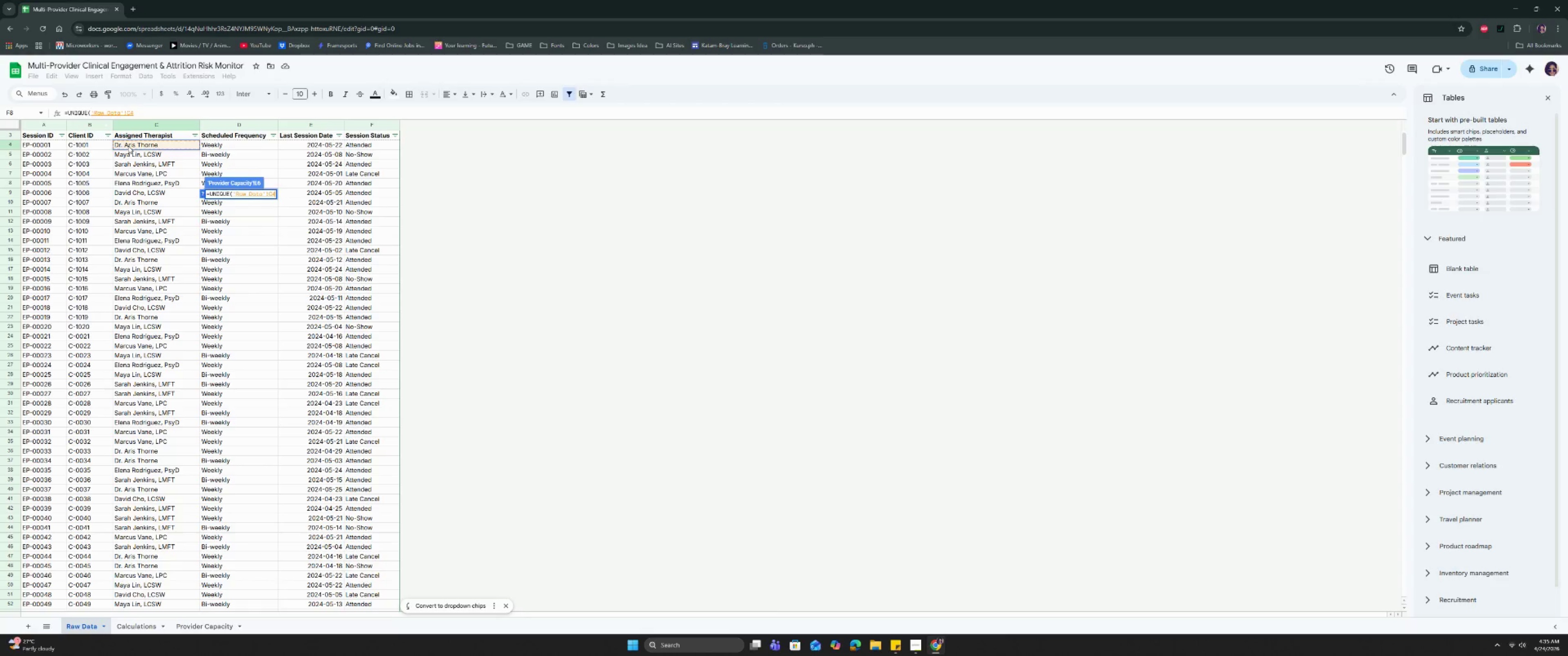 
key(Control+Shift+ArrowDown)
 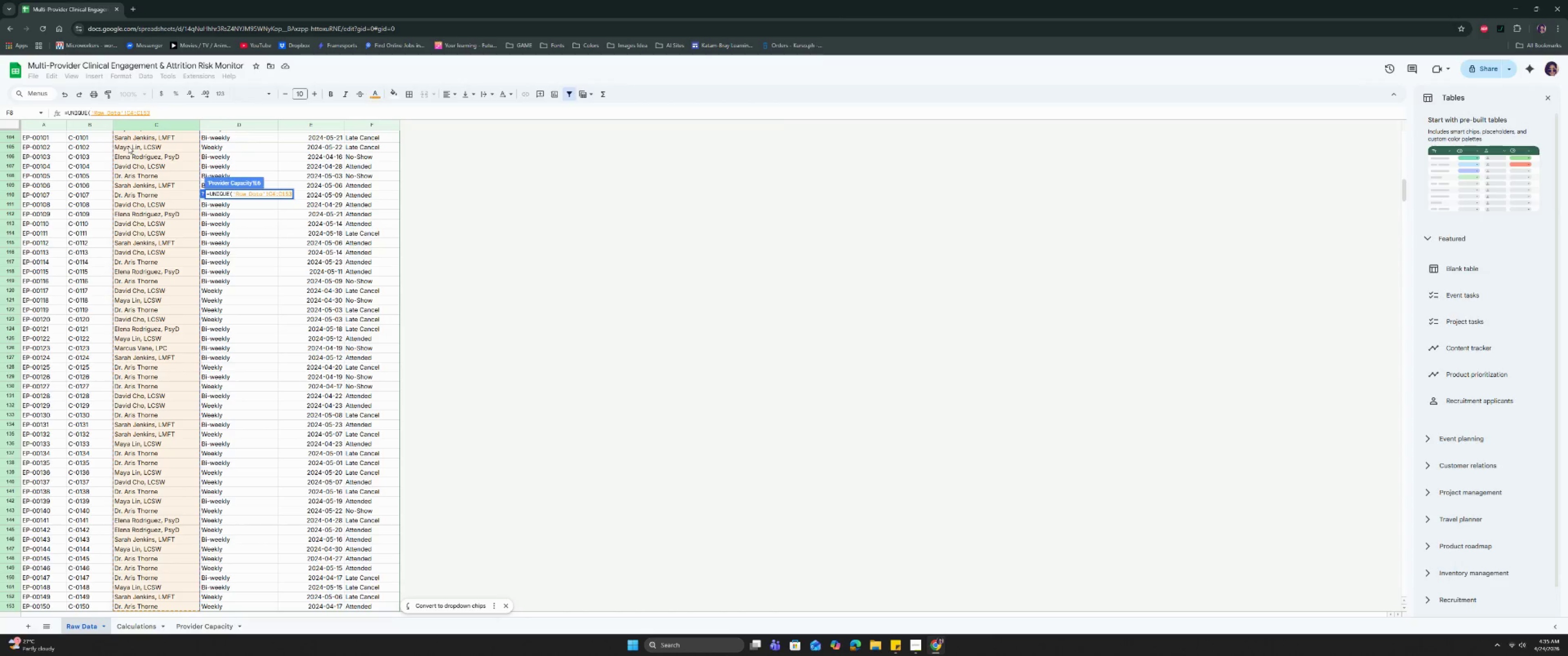 
key(Enter)
 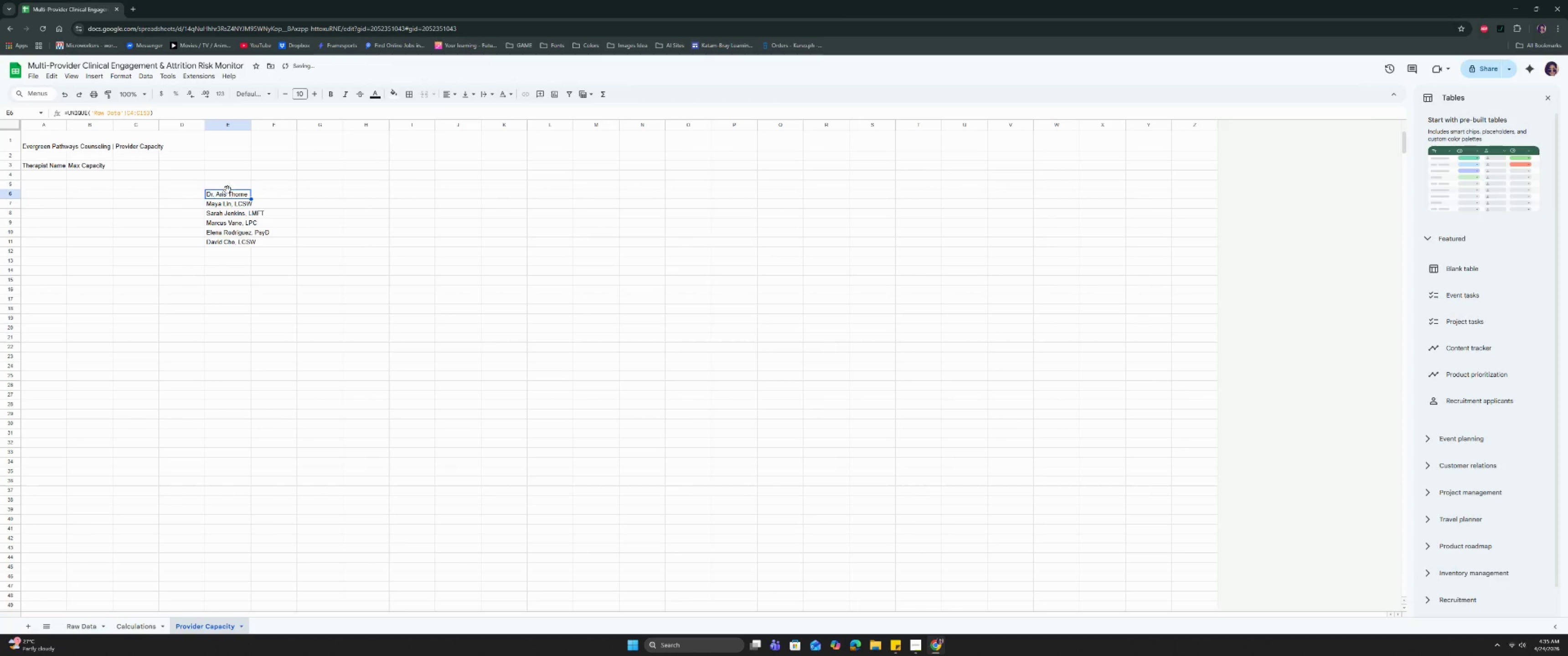 
left_click_drag(start_coordinate=[228, 197], to_coordinate=[240, 248])
 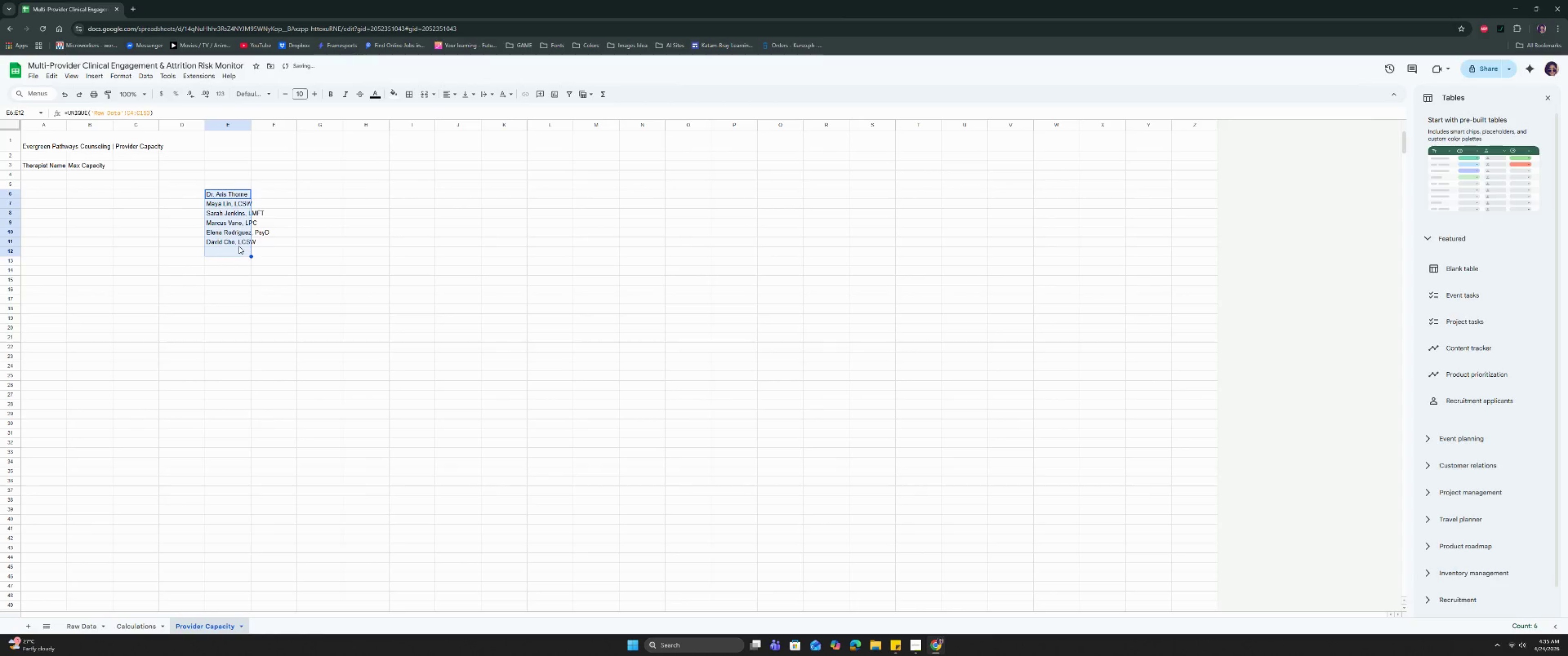 
key(Control+ControlLeft)
 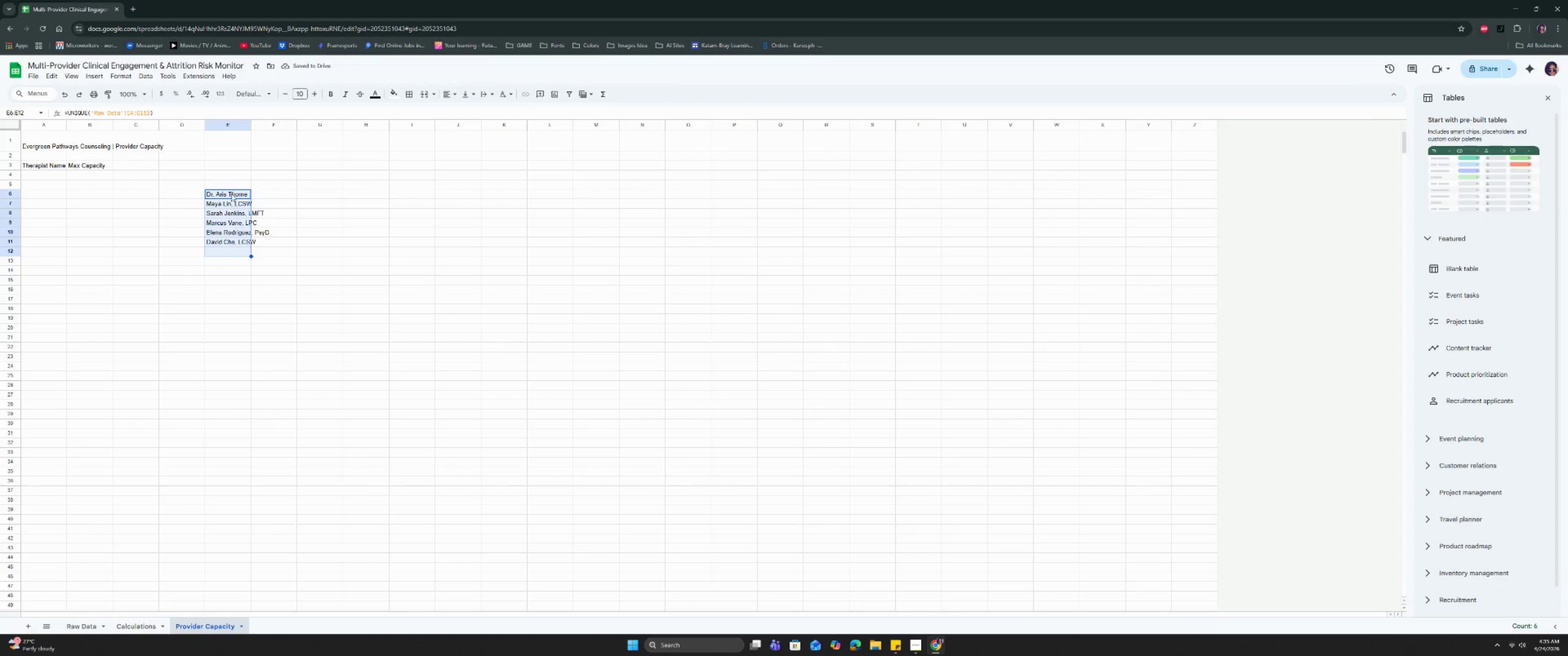 
left_click([232, 189])
 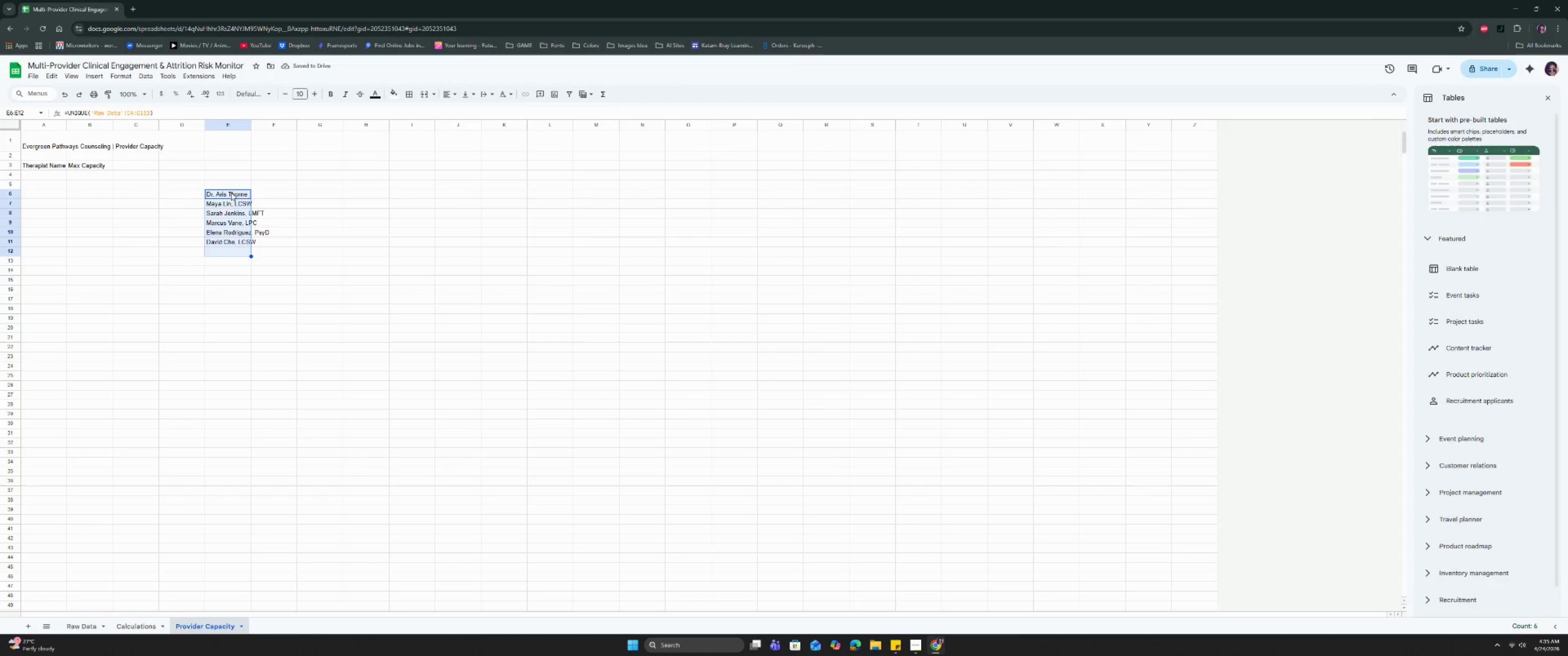 
left_click([231, 195])
 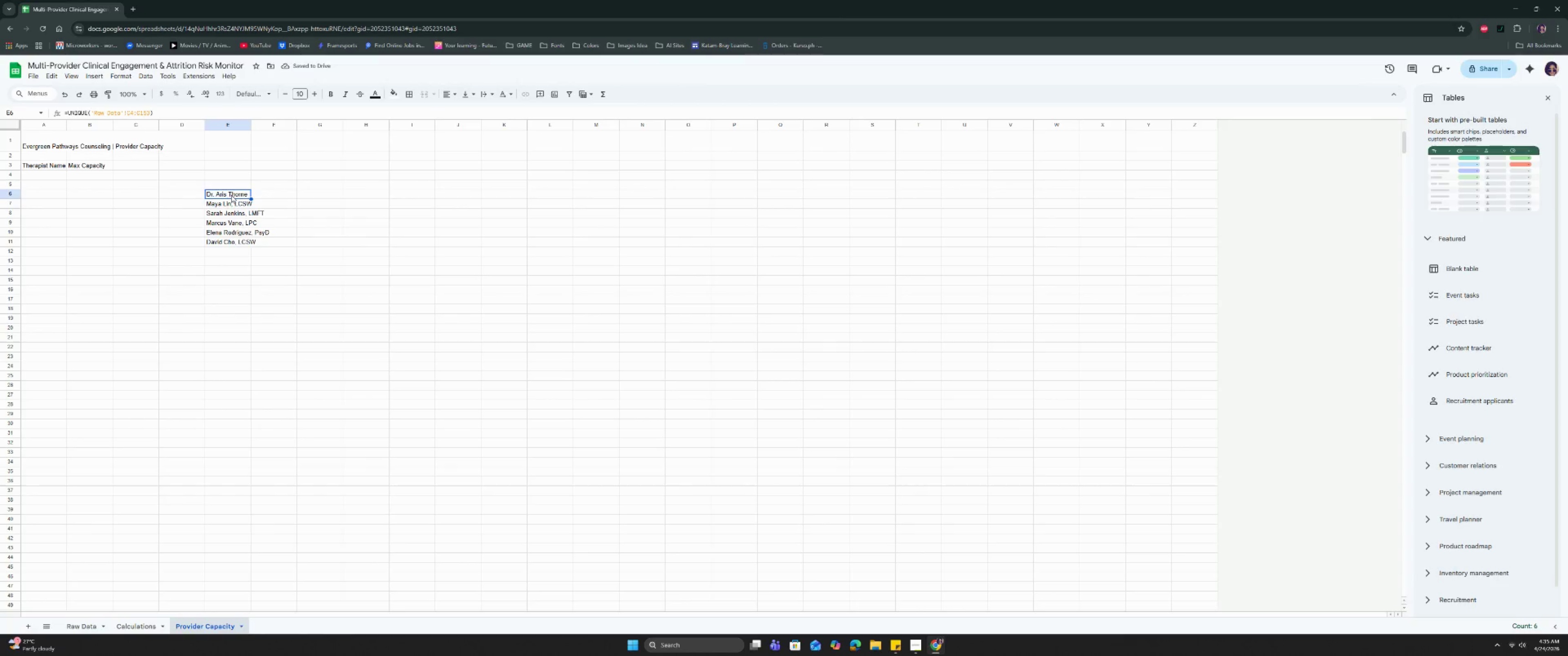 
left_click_drag(start_coordinate=[231, 195], to_coordinate=[233, 243])
 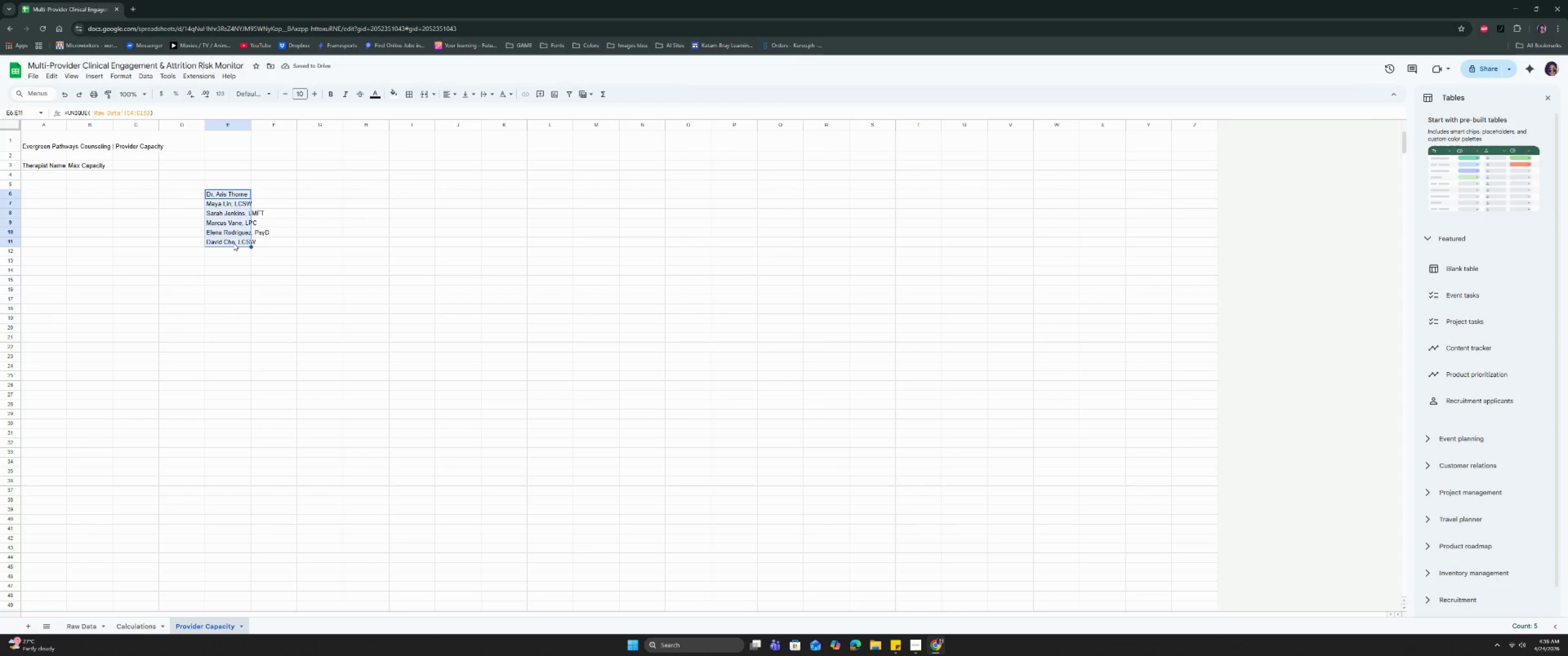 
key(Control+C)
 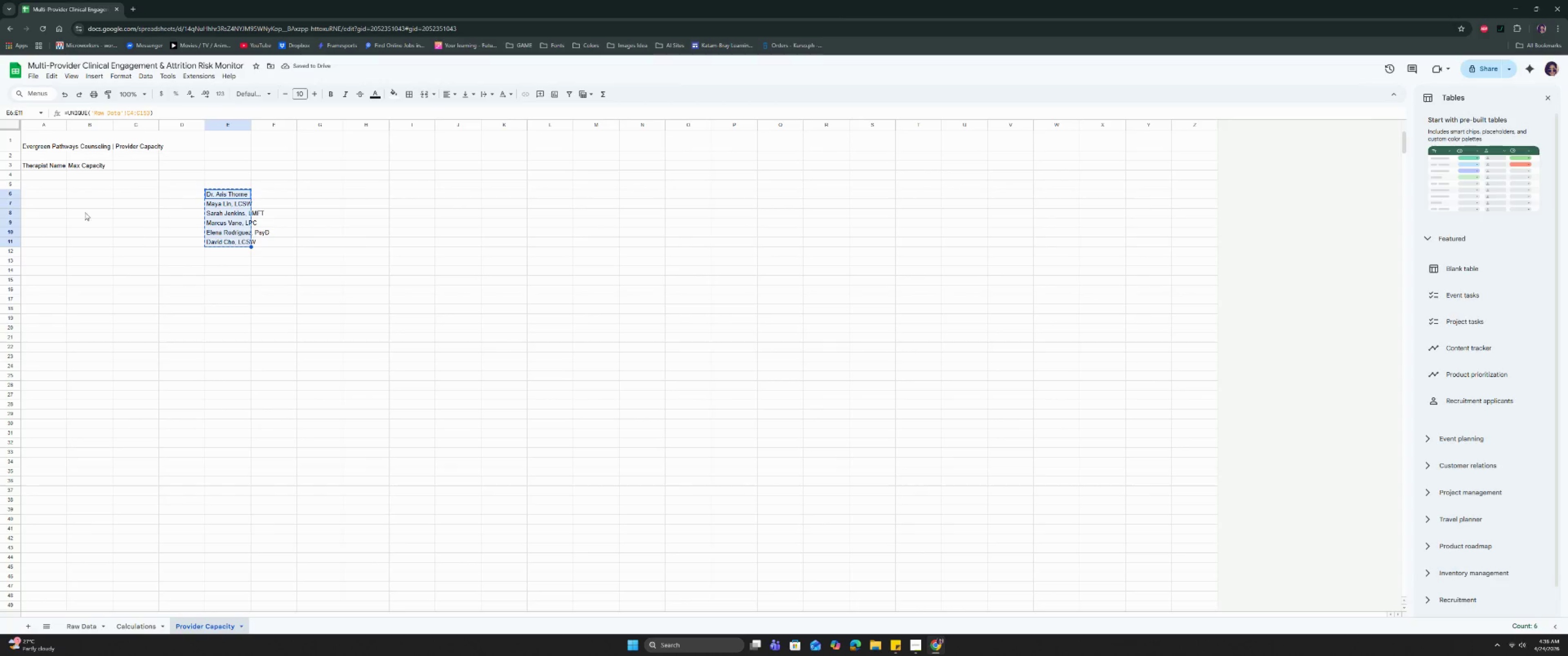 
key(Control+C)
 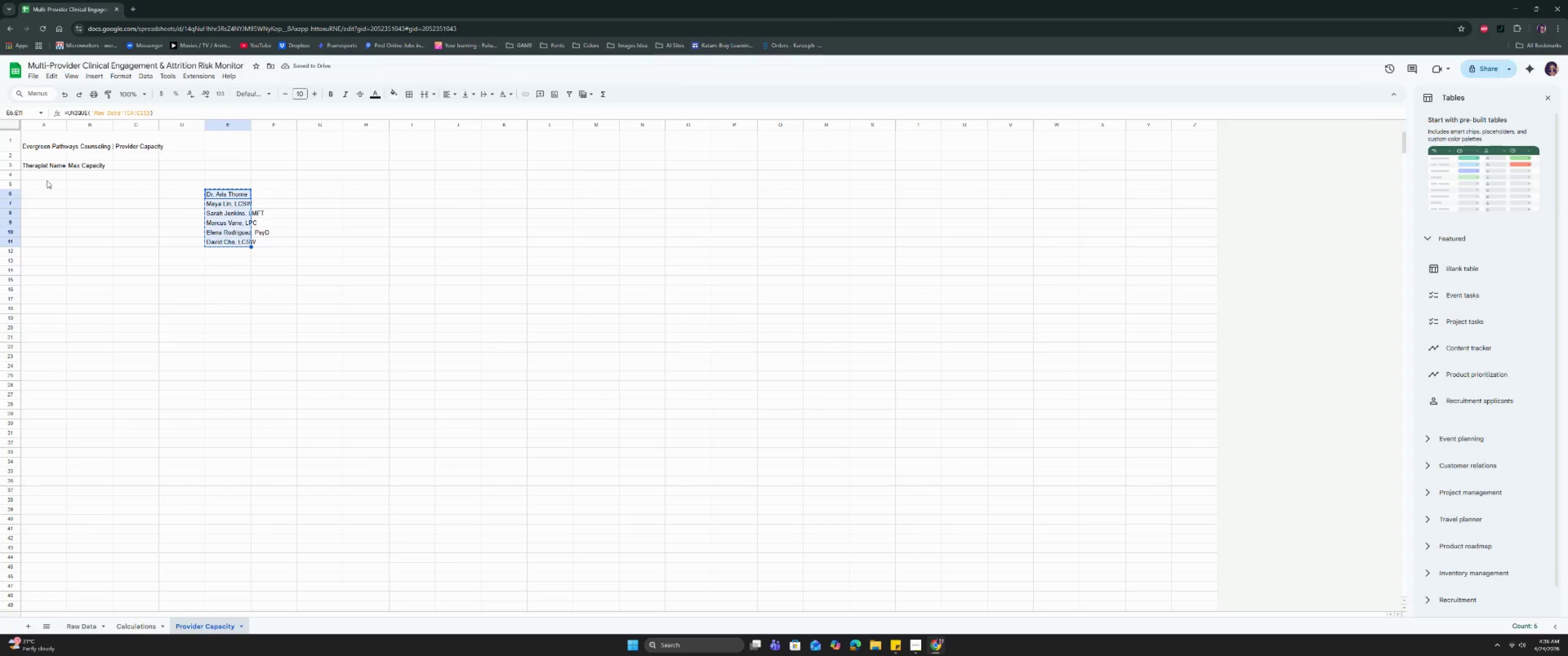 
key(Control+C)
 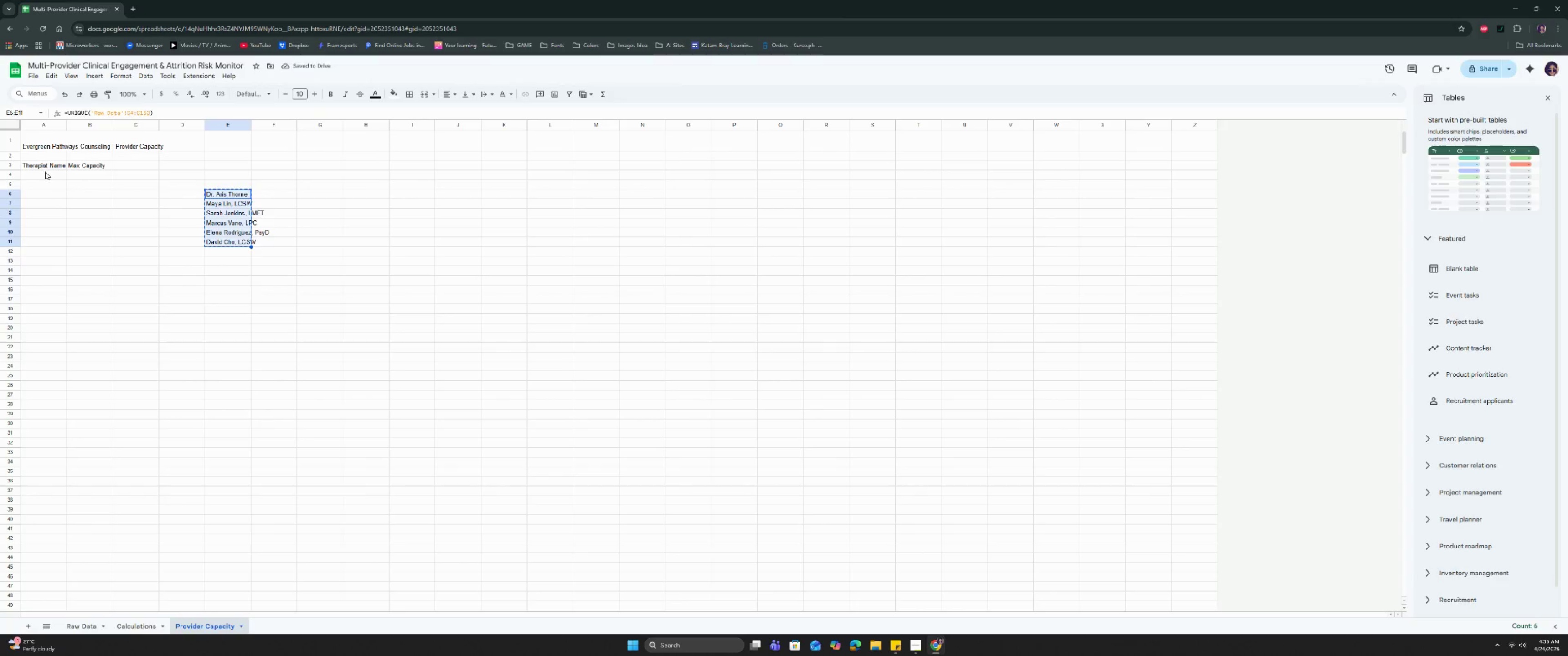 
left_click([45, 170])
 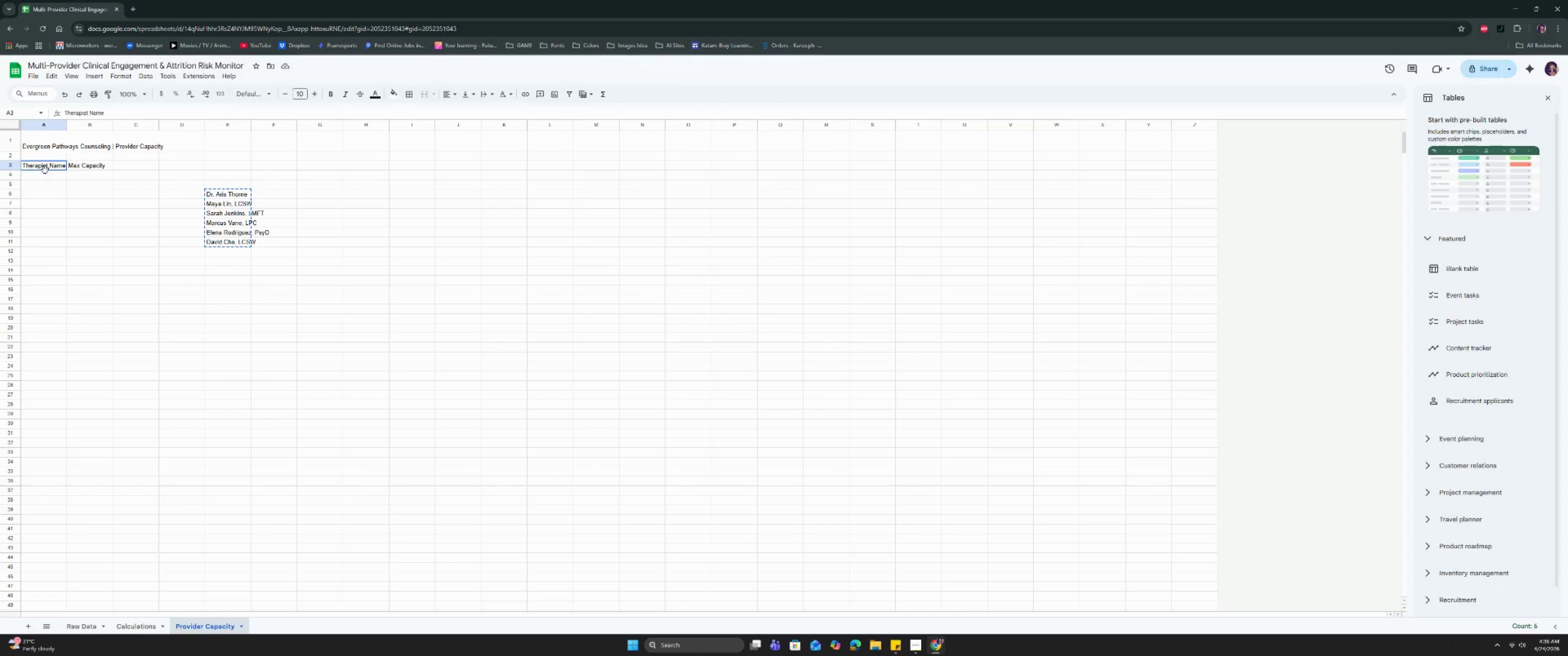 
key(Control+ControlLeft)
 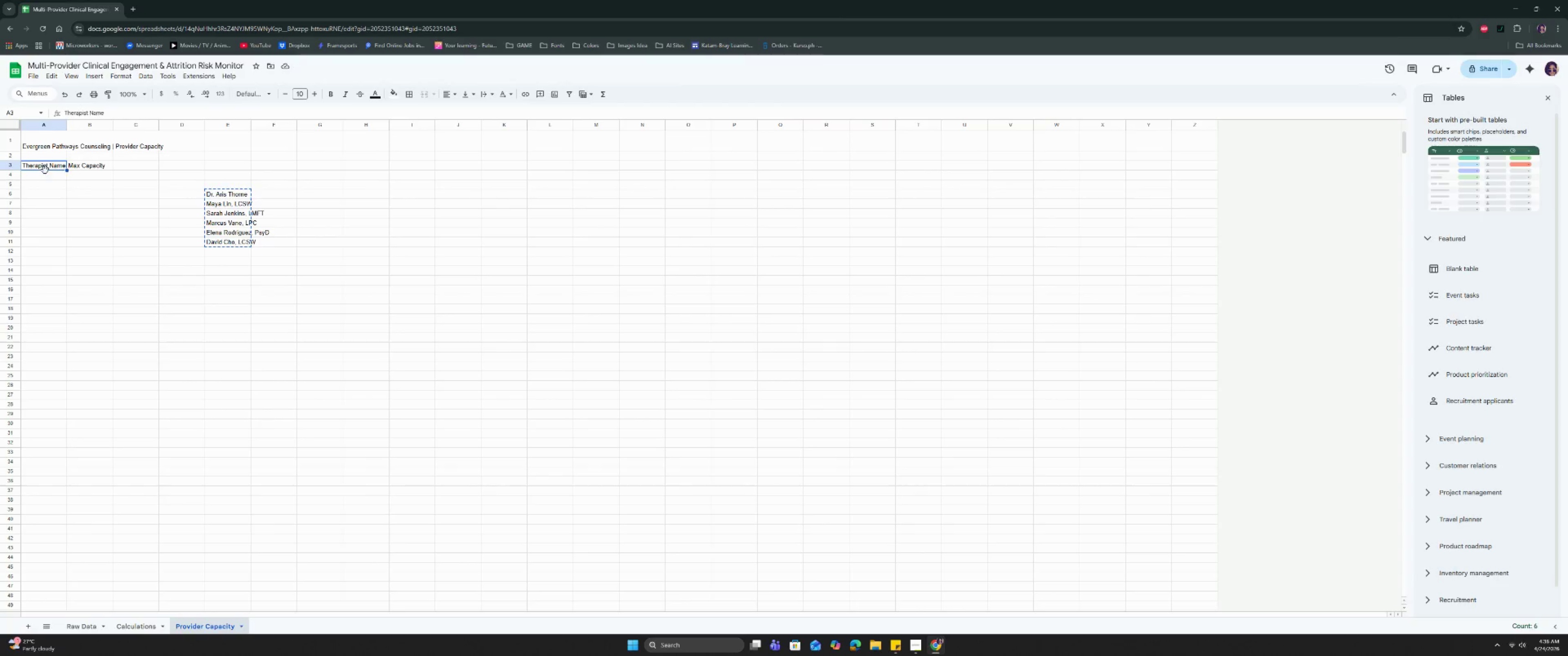 
key(Control+Shift+ShiftLeft)
 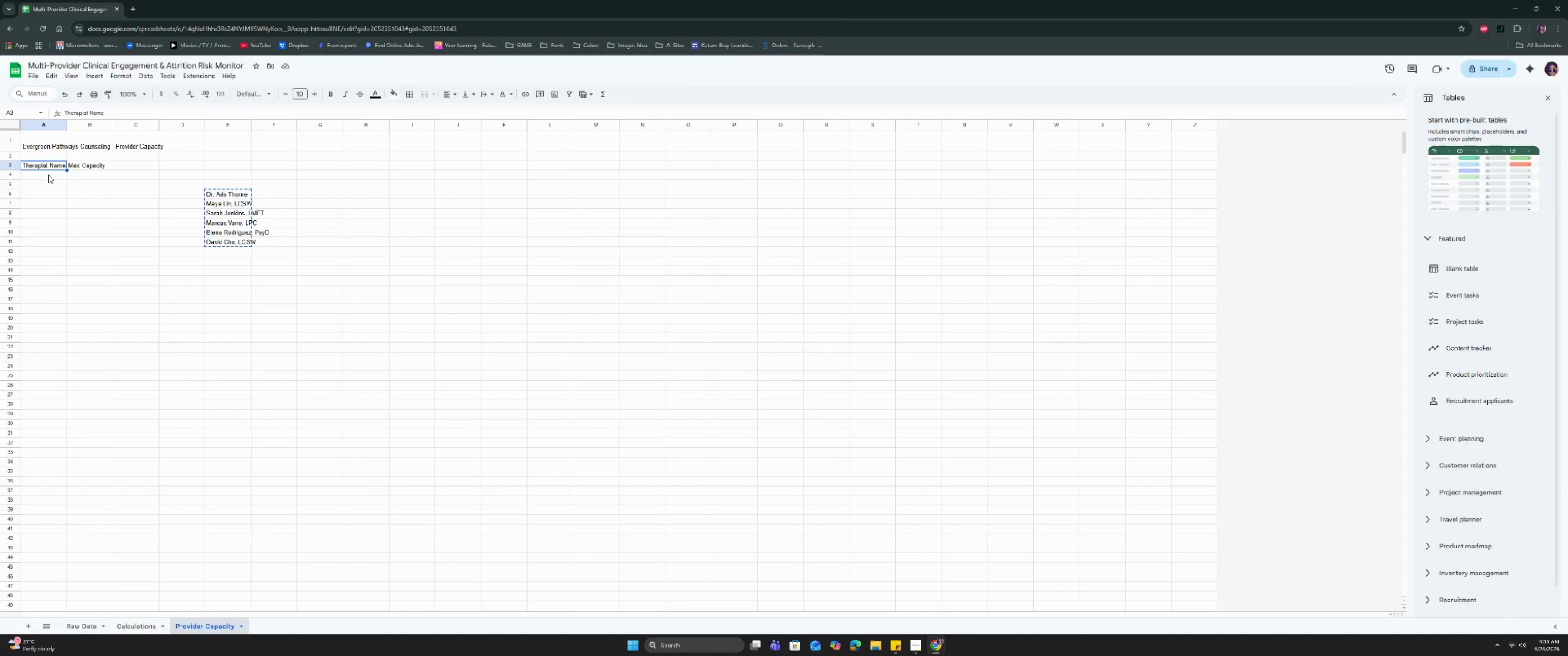 
left_click([49, 177])
 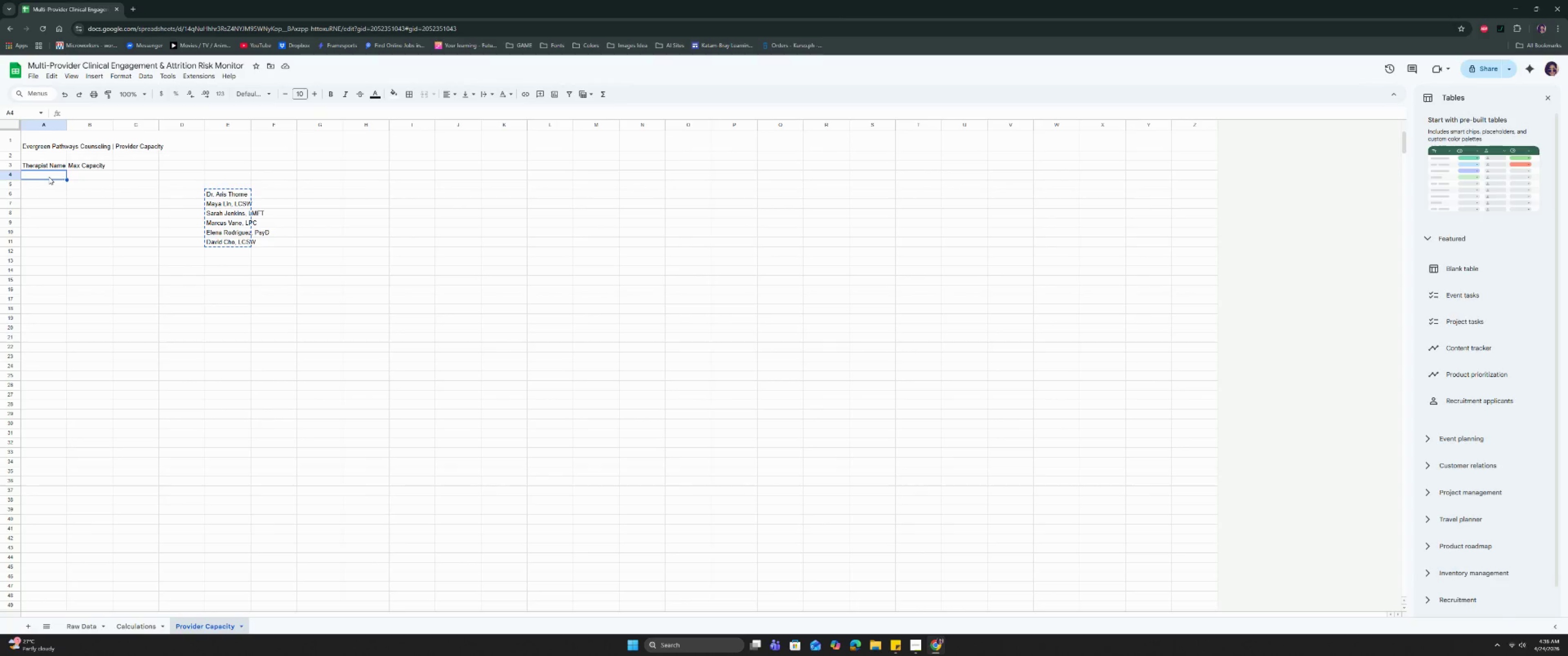 
key(Control+Shift+V)
 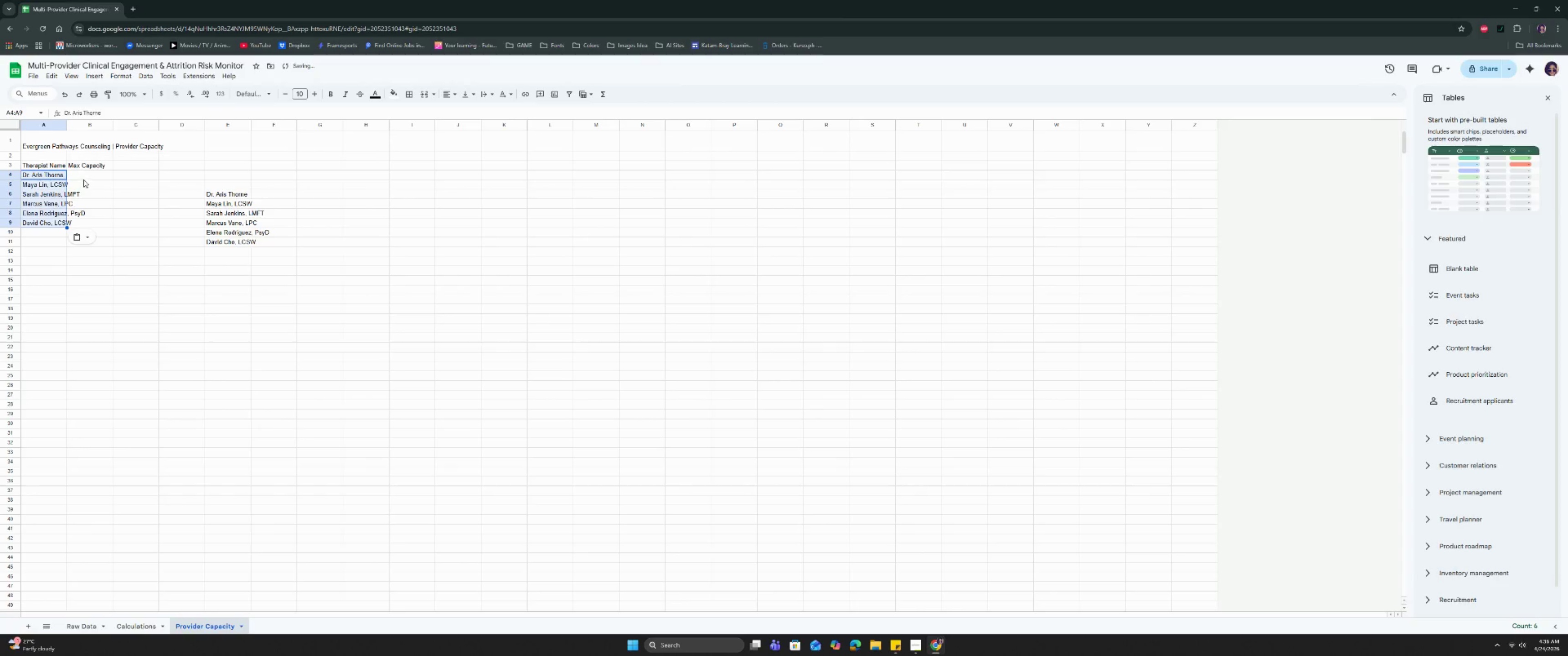 
left_click([84, 179])
 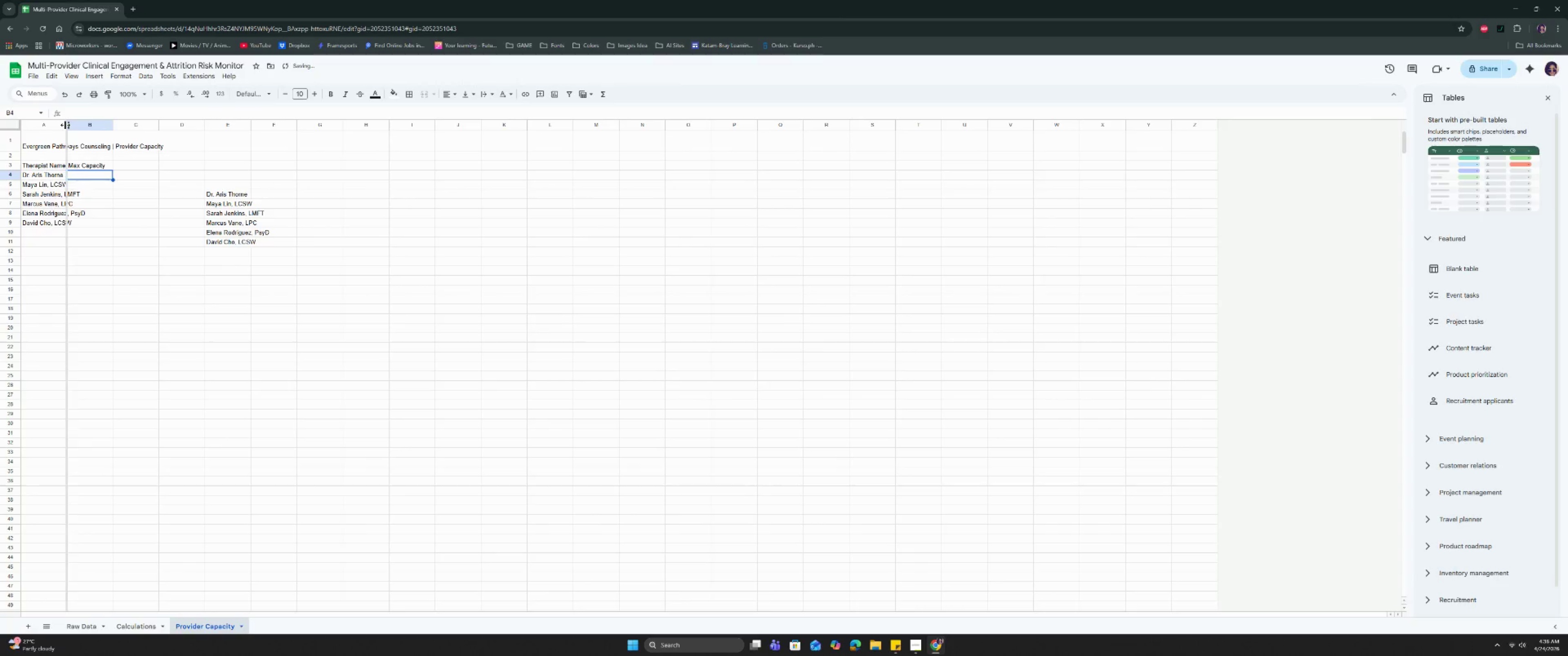 
double_click([65, 125])
 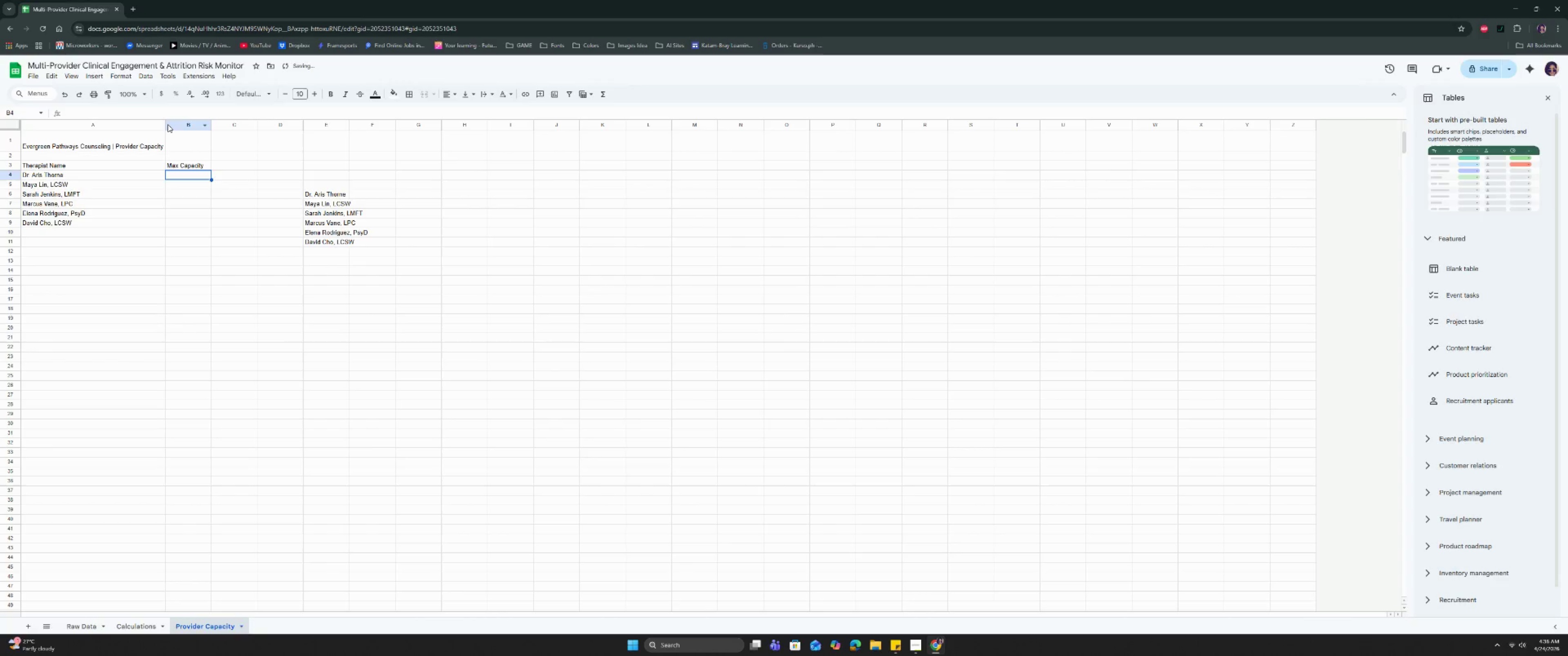 
left_click_drag(start_coordinate=[165, 121], to_coordinate=[117, 129])
 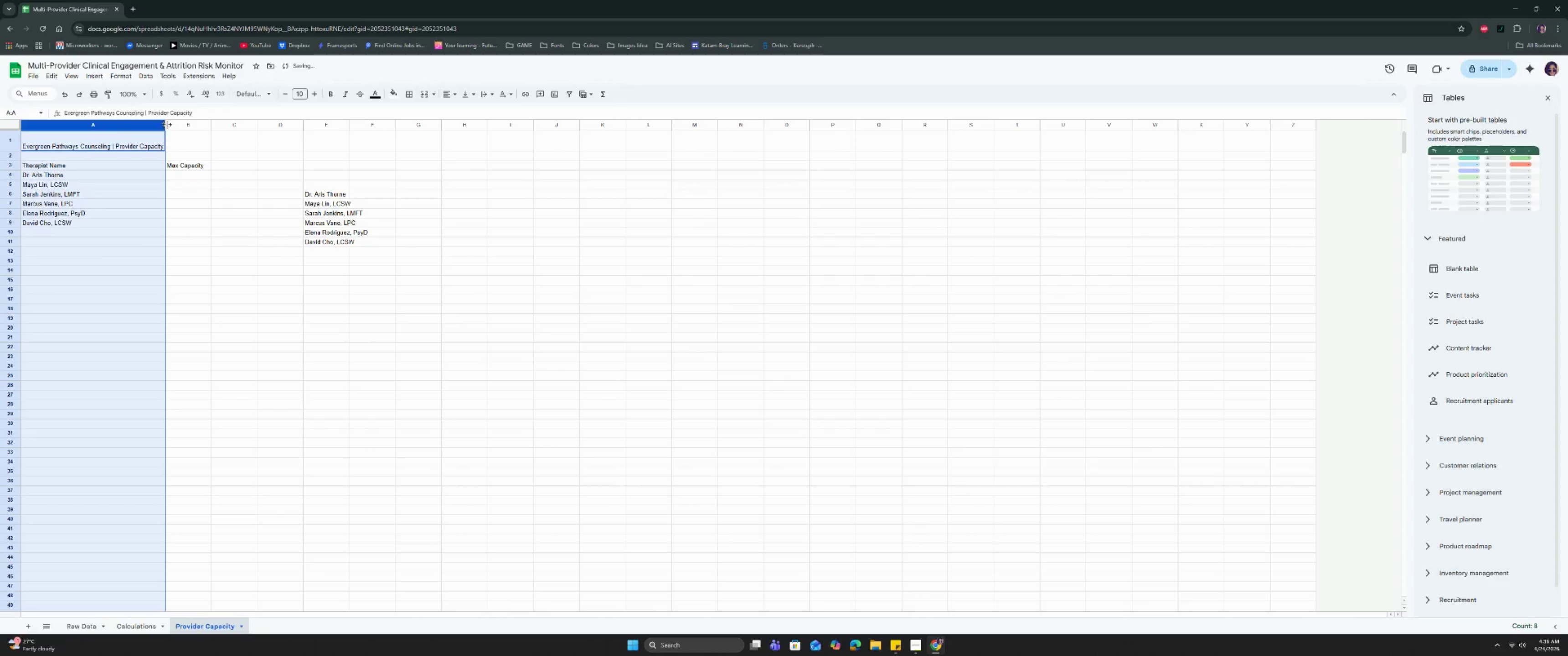 
left_click_drag(start_coordinate=[167, 124], to_coordinate=[98, 137])
 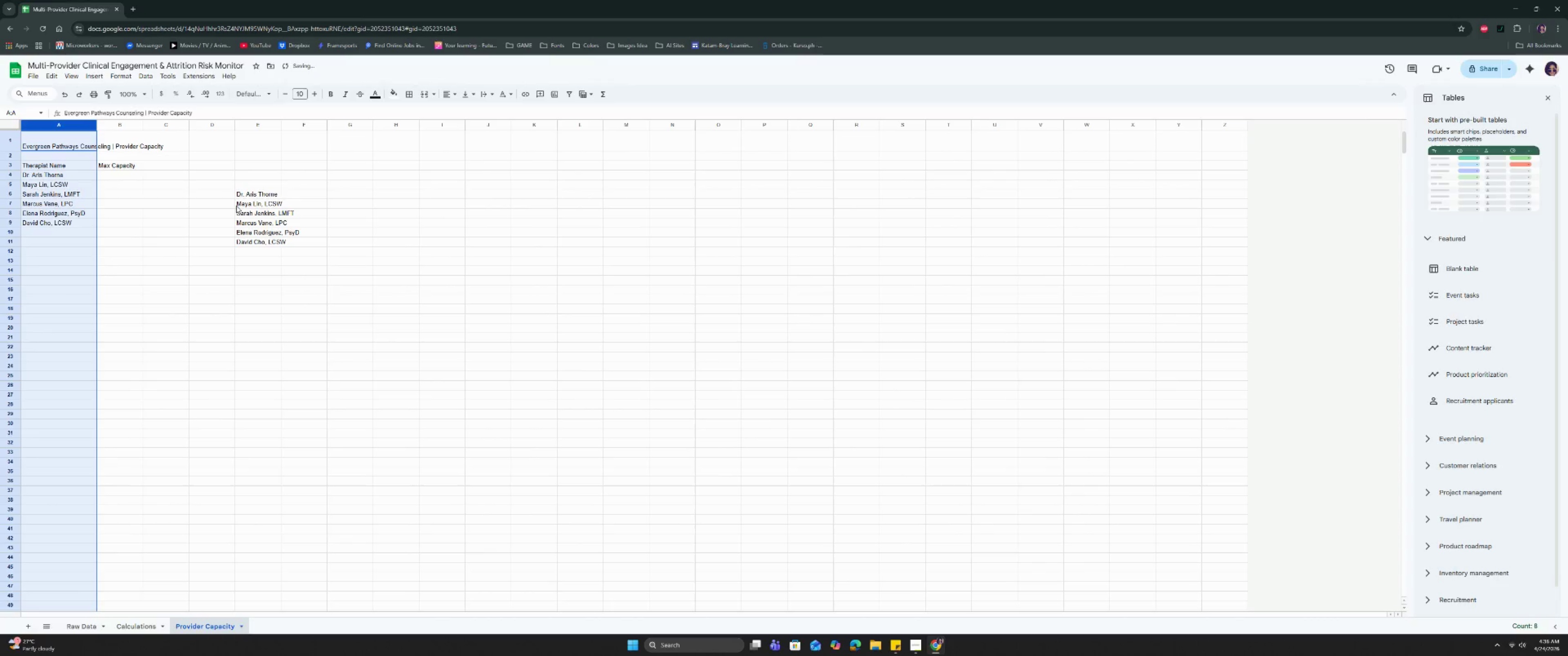 
left_click_drag(start_coordinate=[244, 195], to_coordinate=[257, 255])
 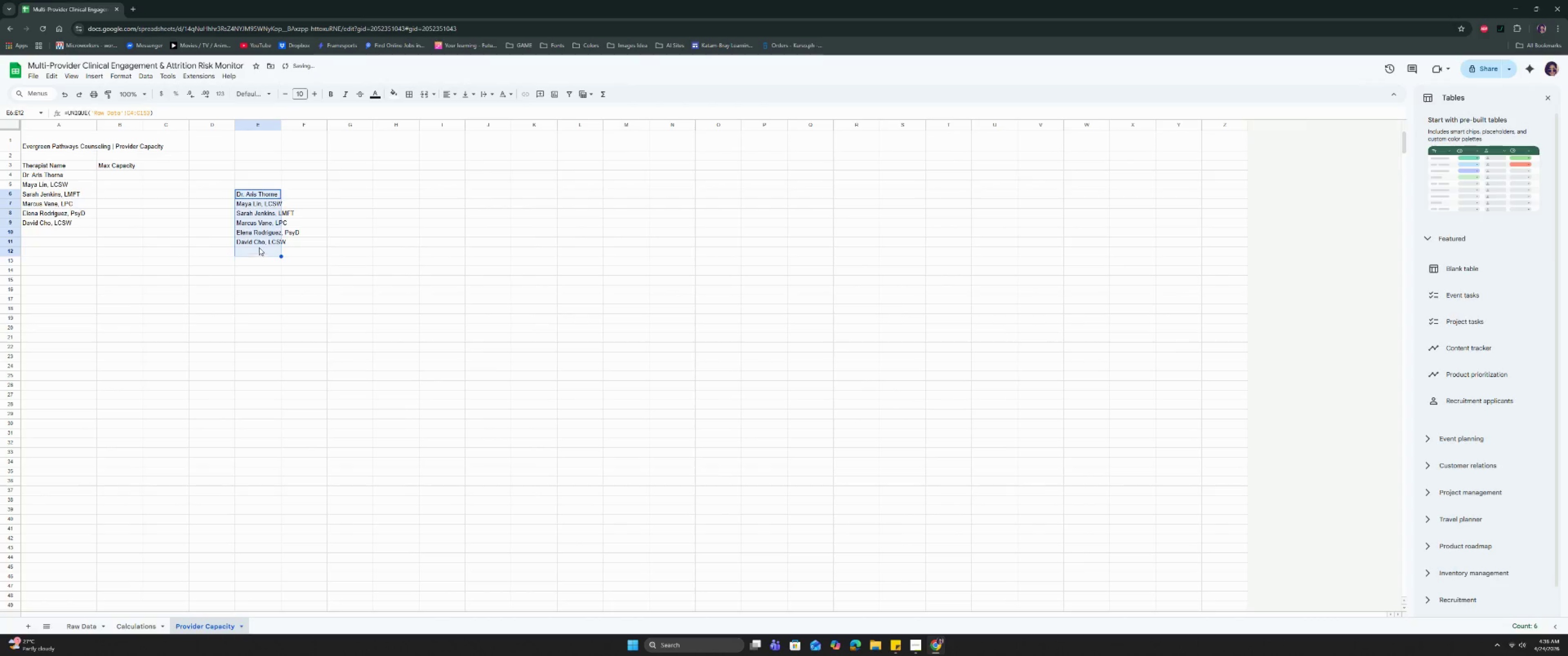 
key(Backspace)
 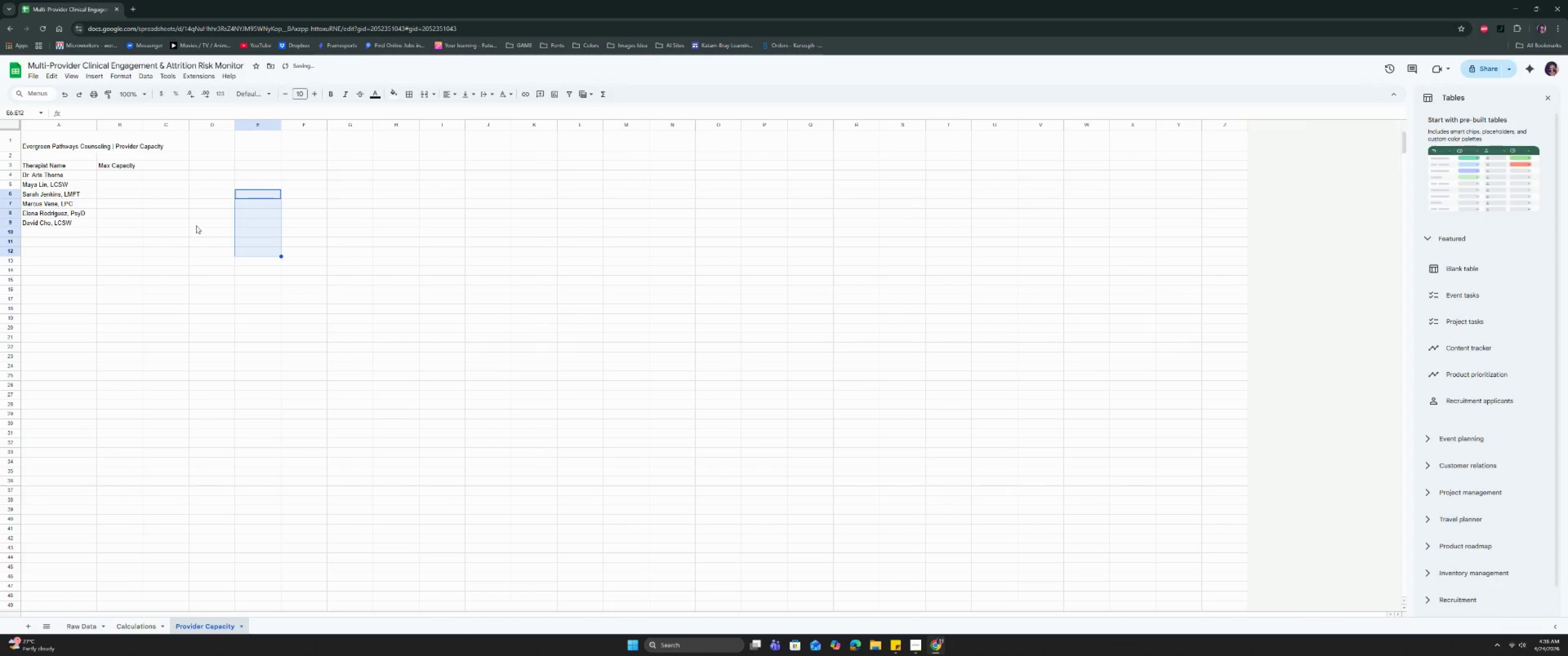 
left_click_drag(start_coordinate=[182, 217], to_coordinate=[178, 210])
 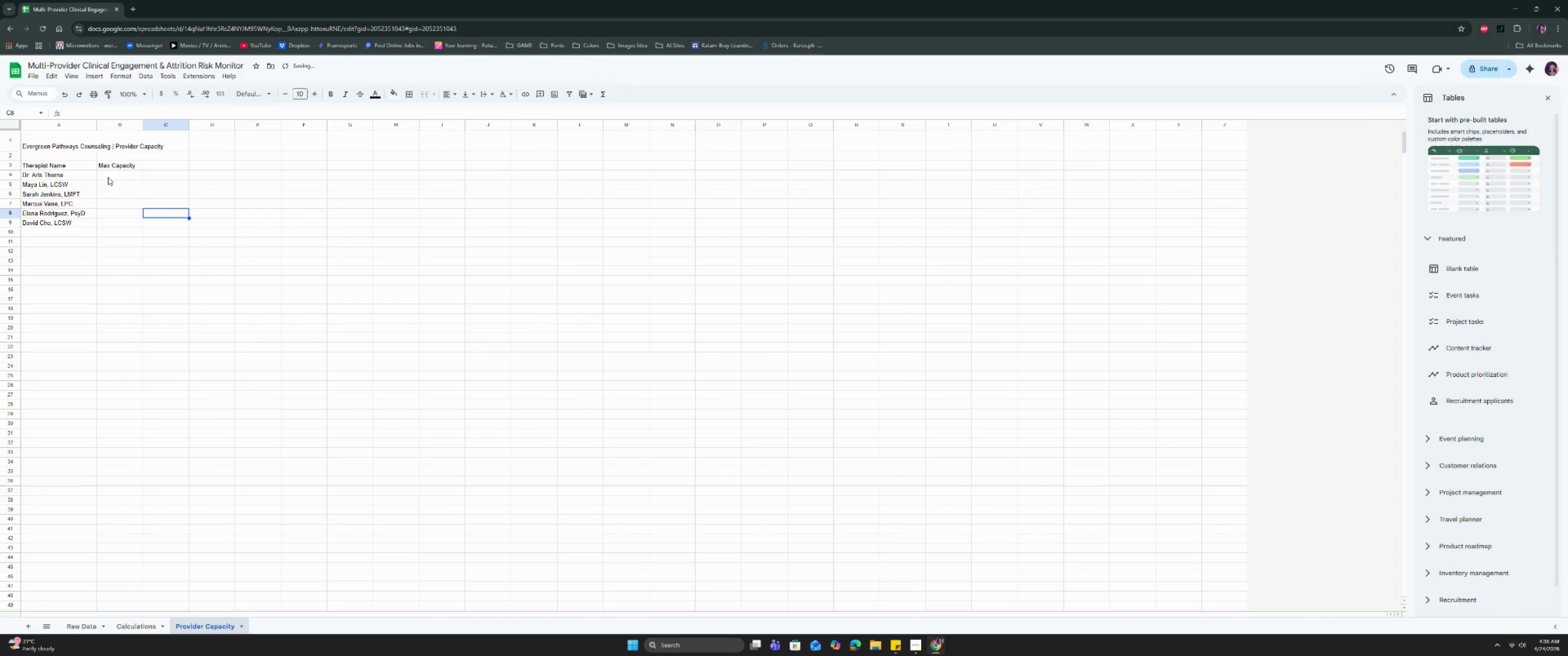 
left_click([113, 176])
 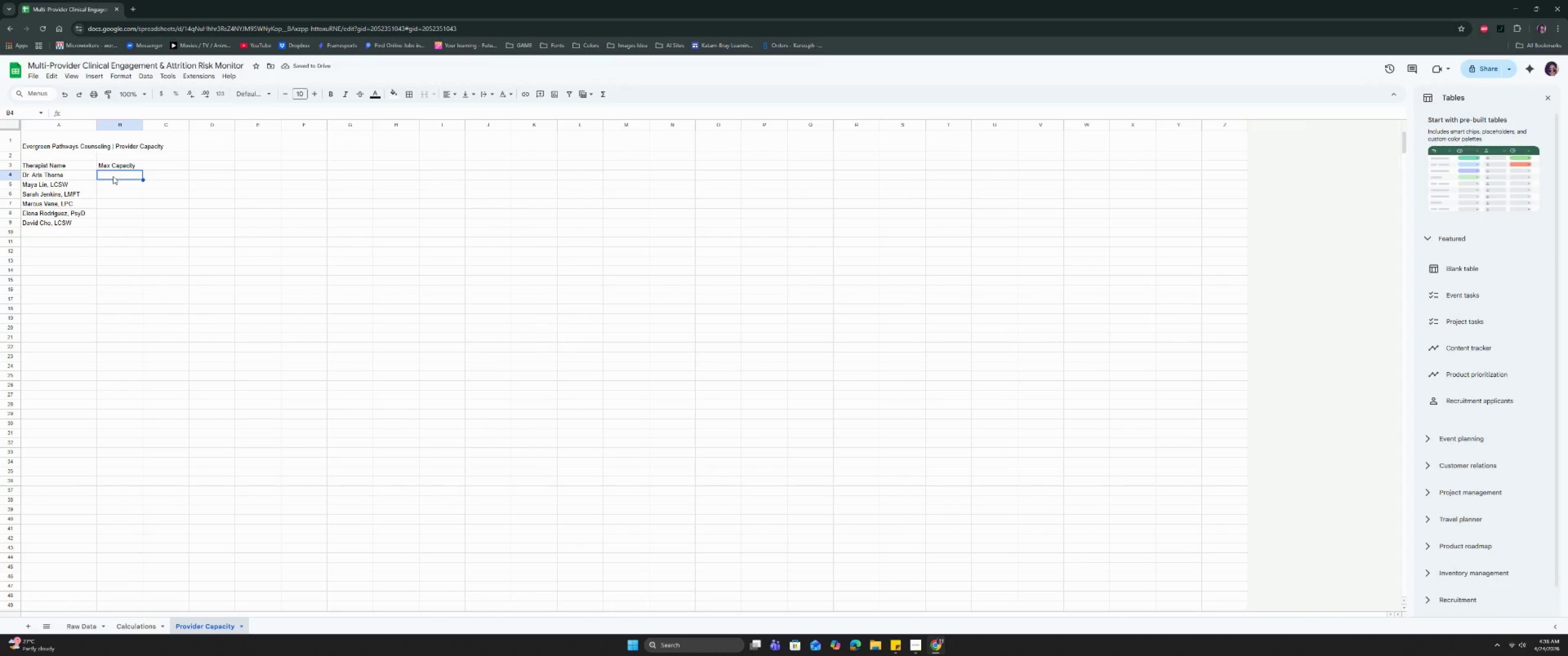 
type(30)
 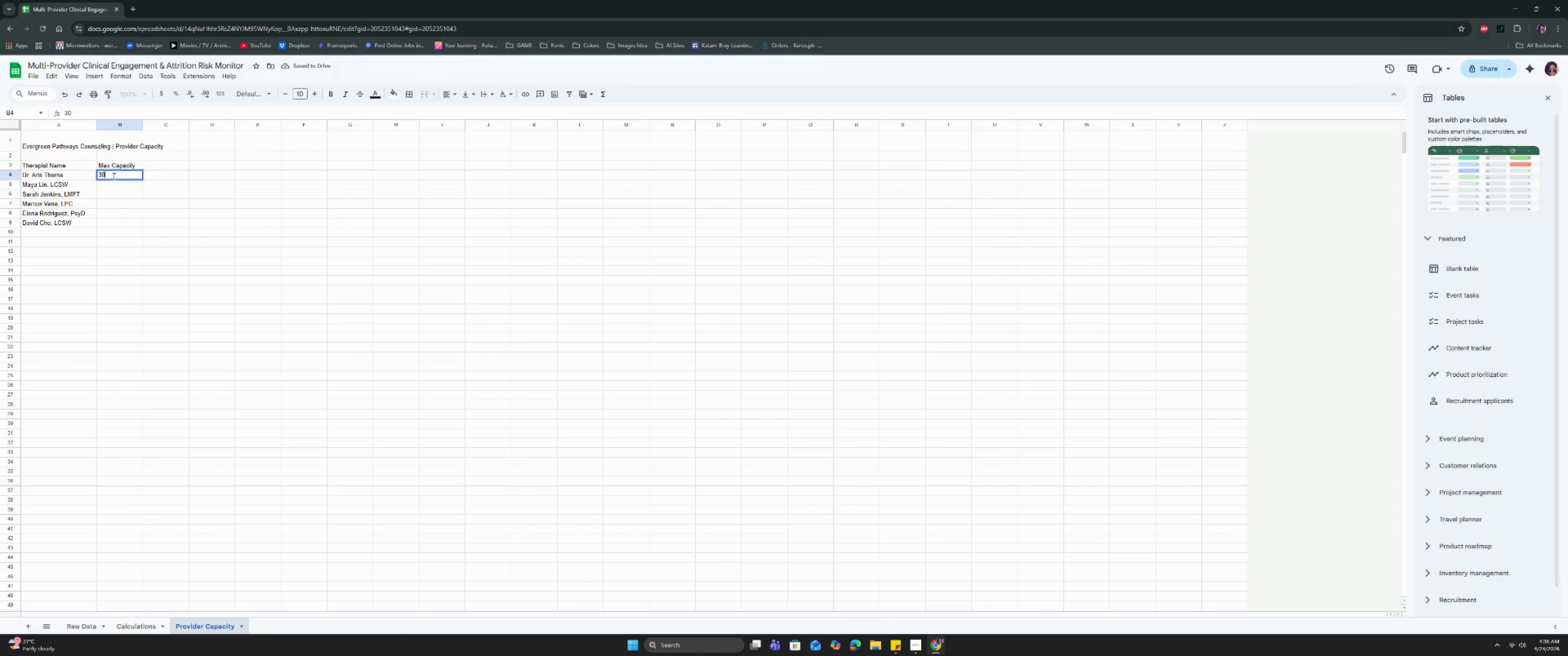 
key(Enter)
 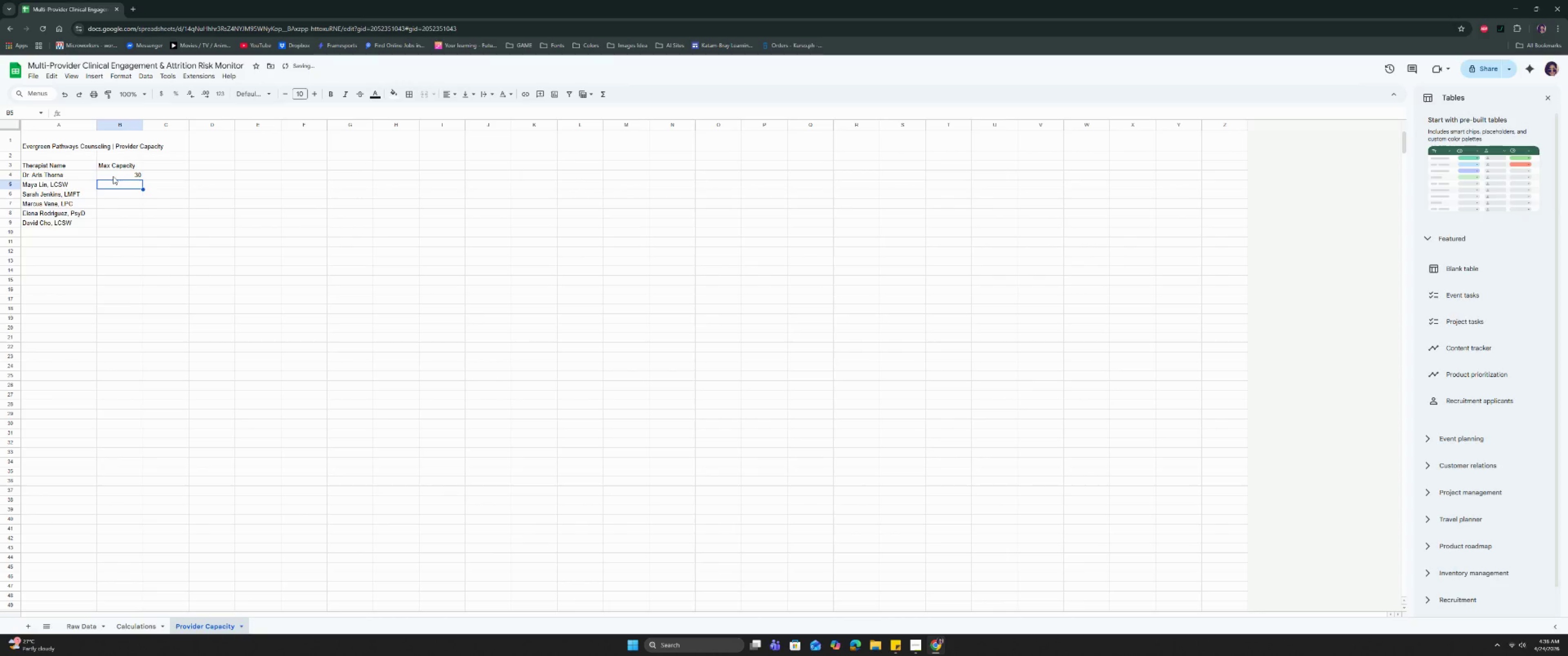 
type(45)
 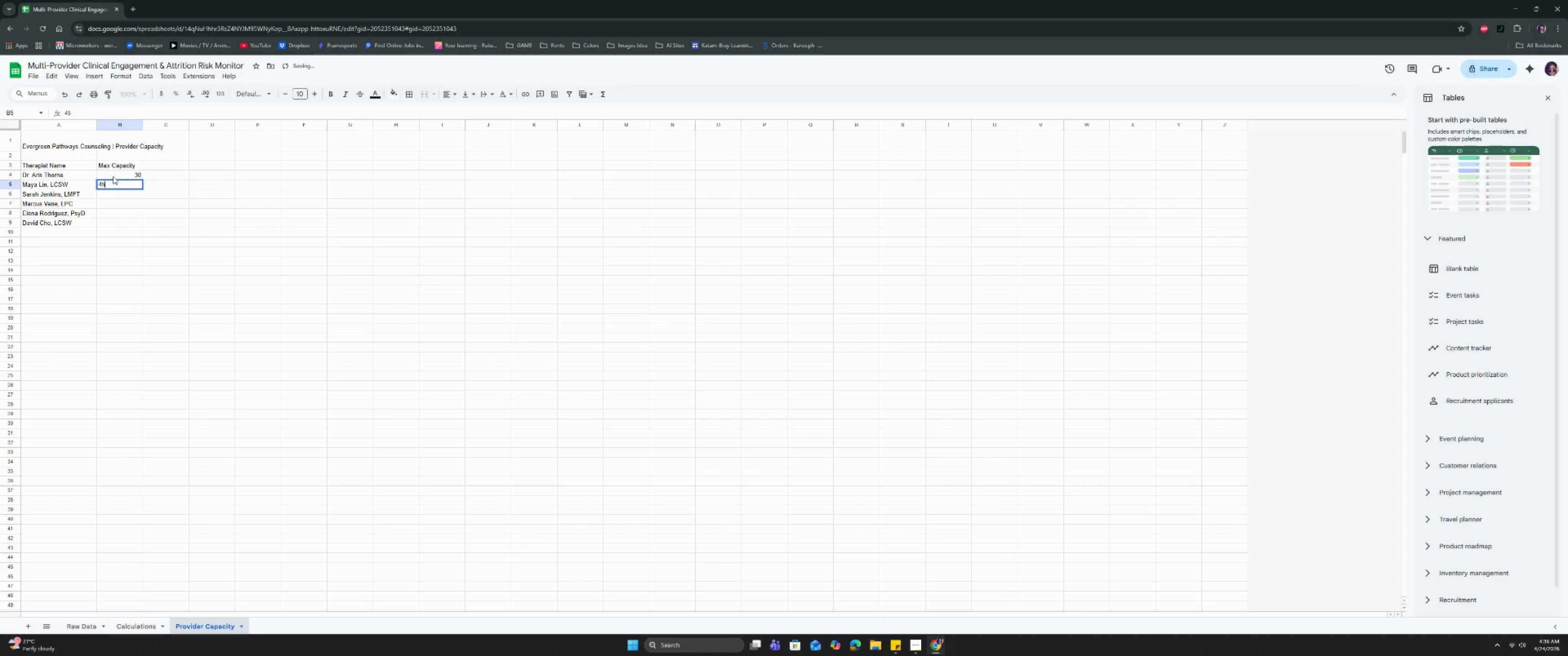 
key(Enter)
 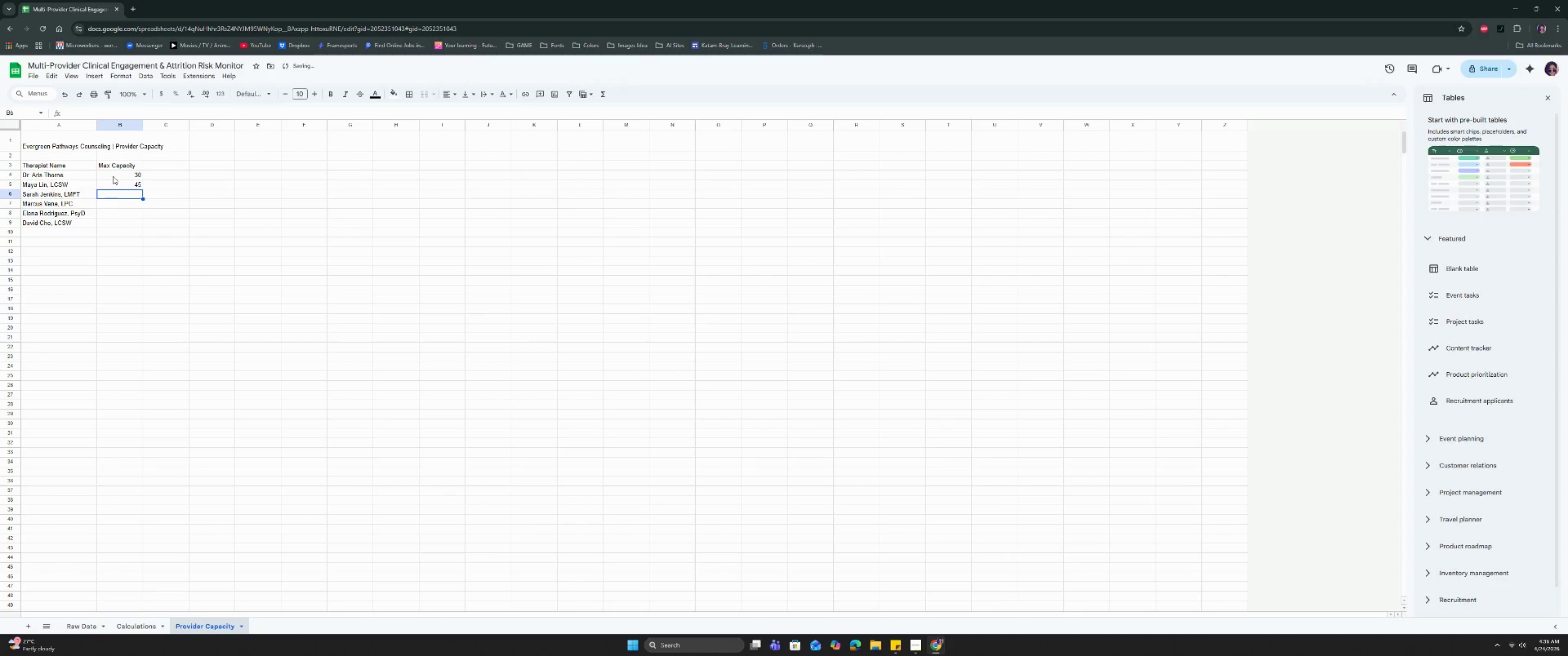 
type(28)
 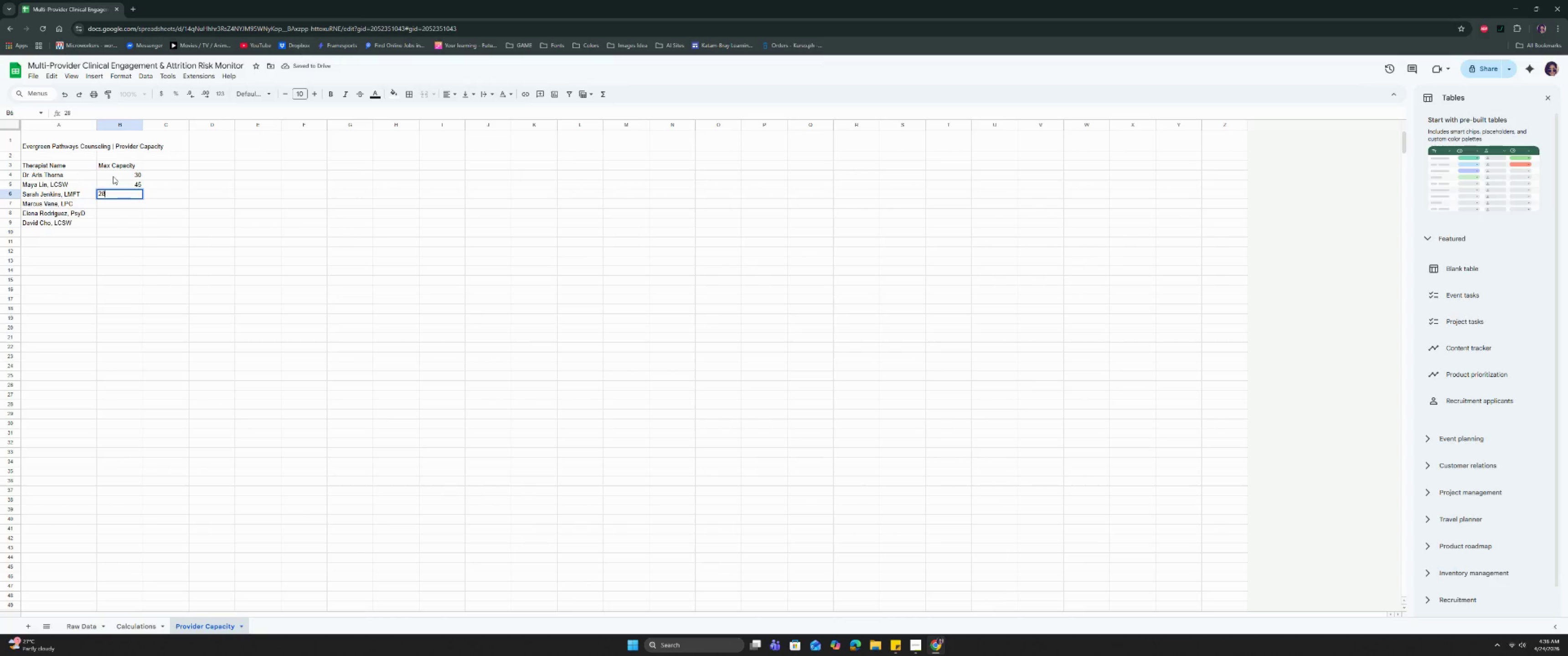 
key(Enter)
 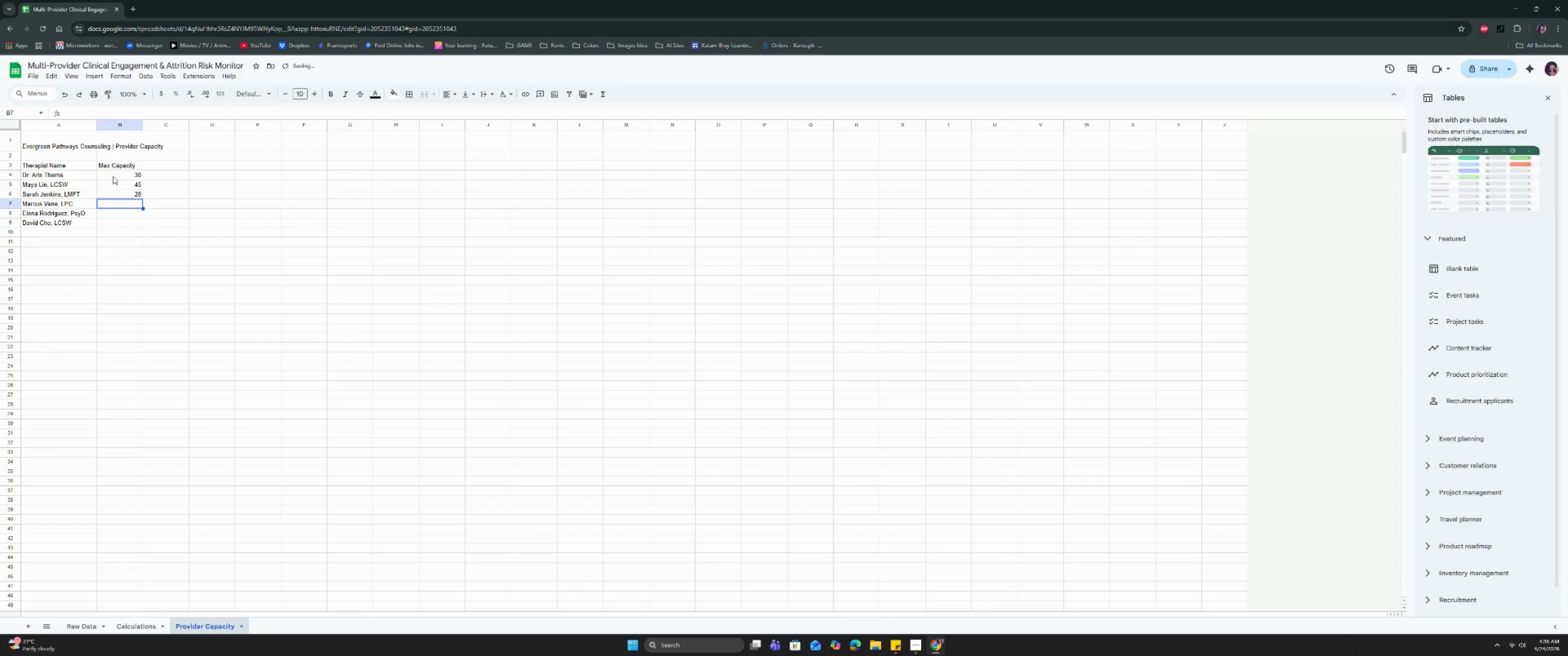 
type(24)
 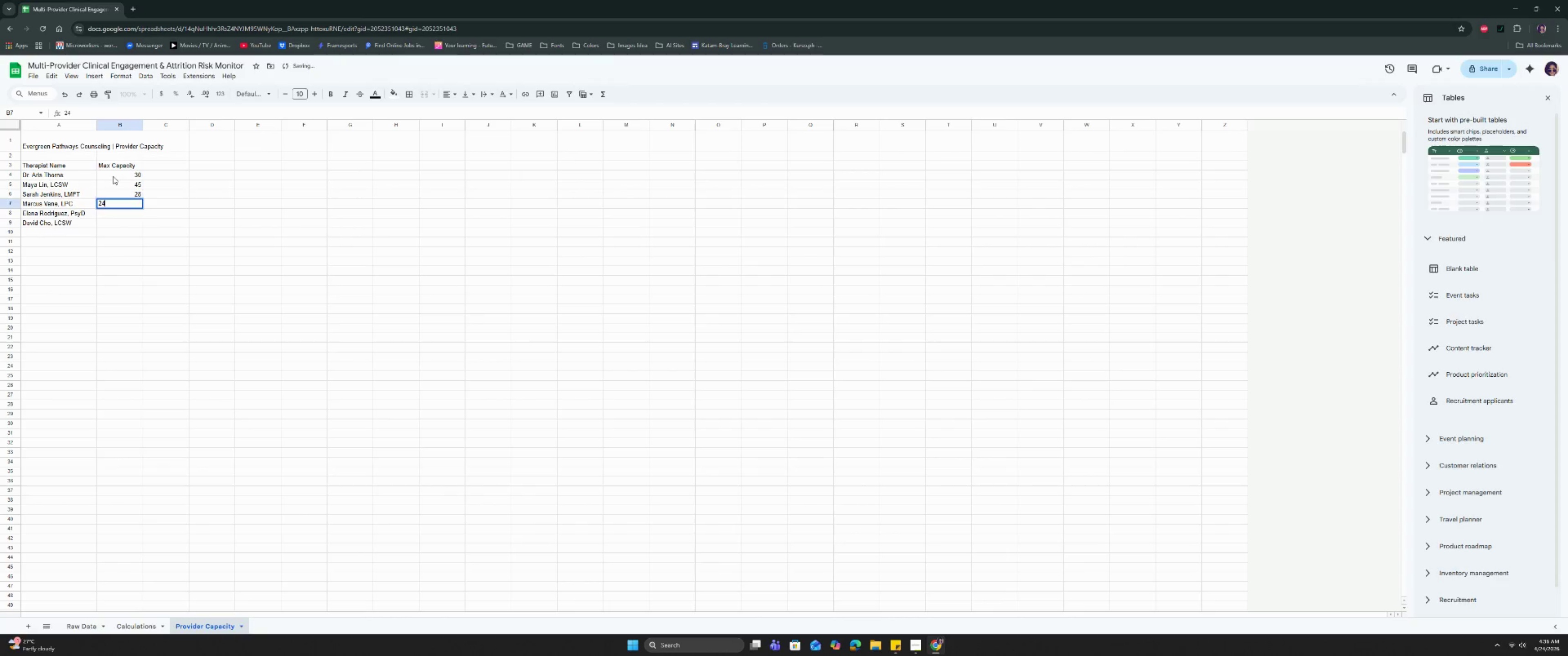 
key(Enter)
 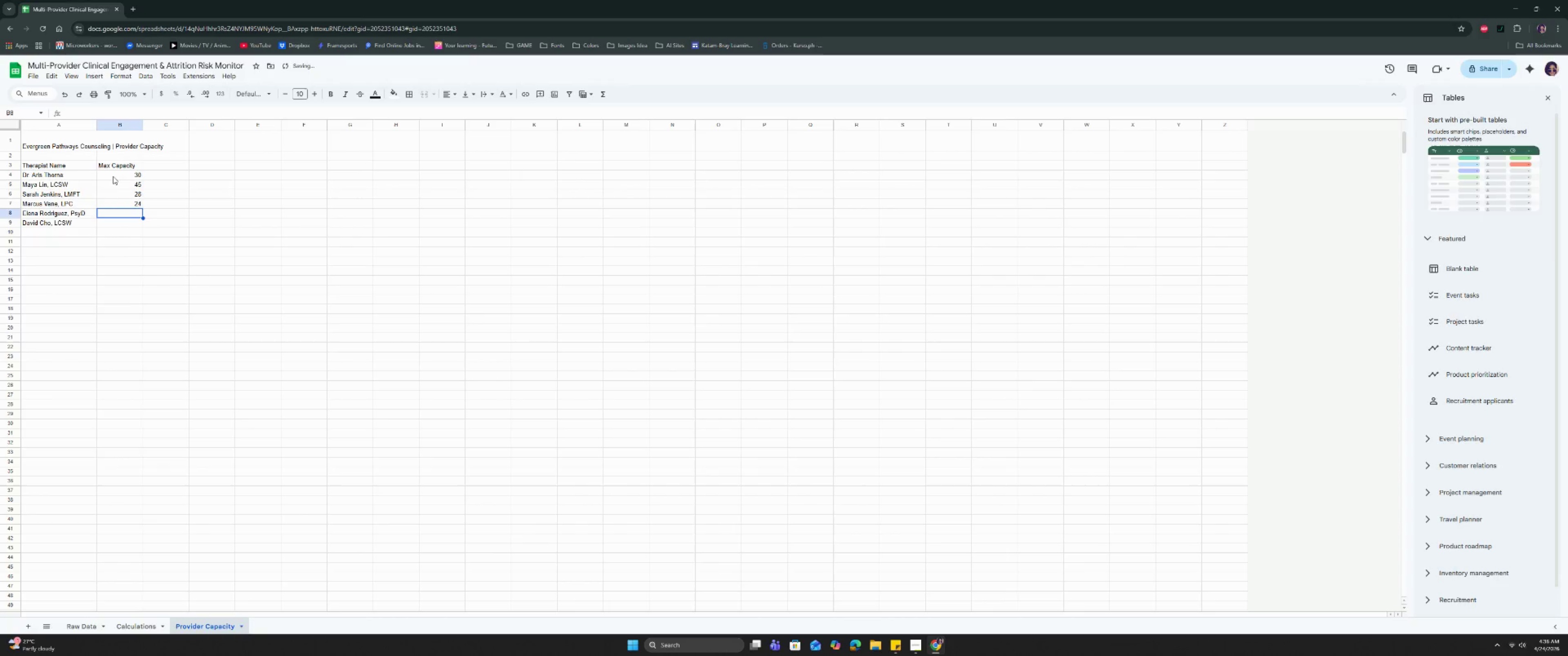 
type(28)
 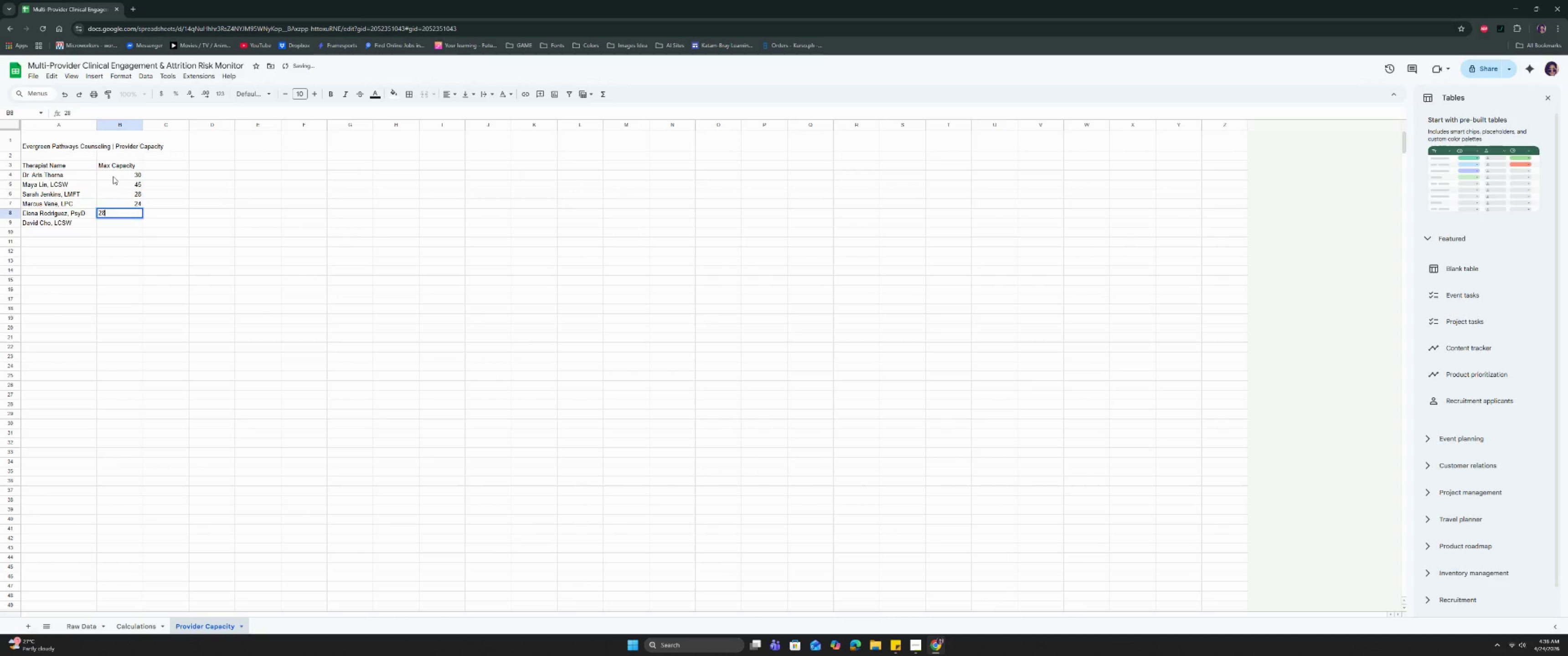 
key(Enter)
 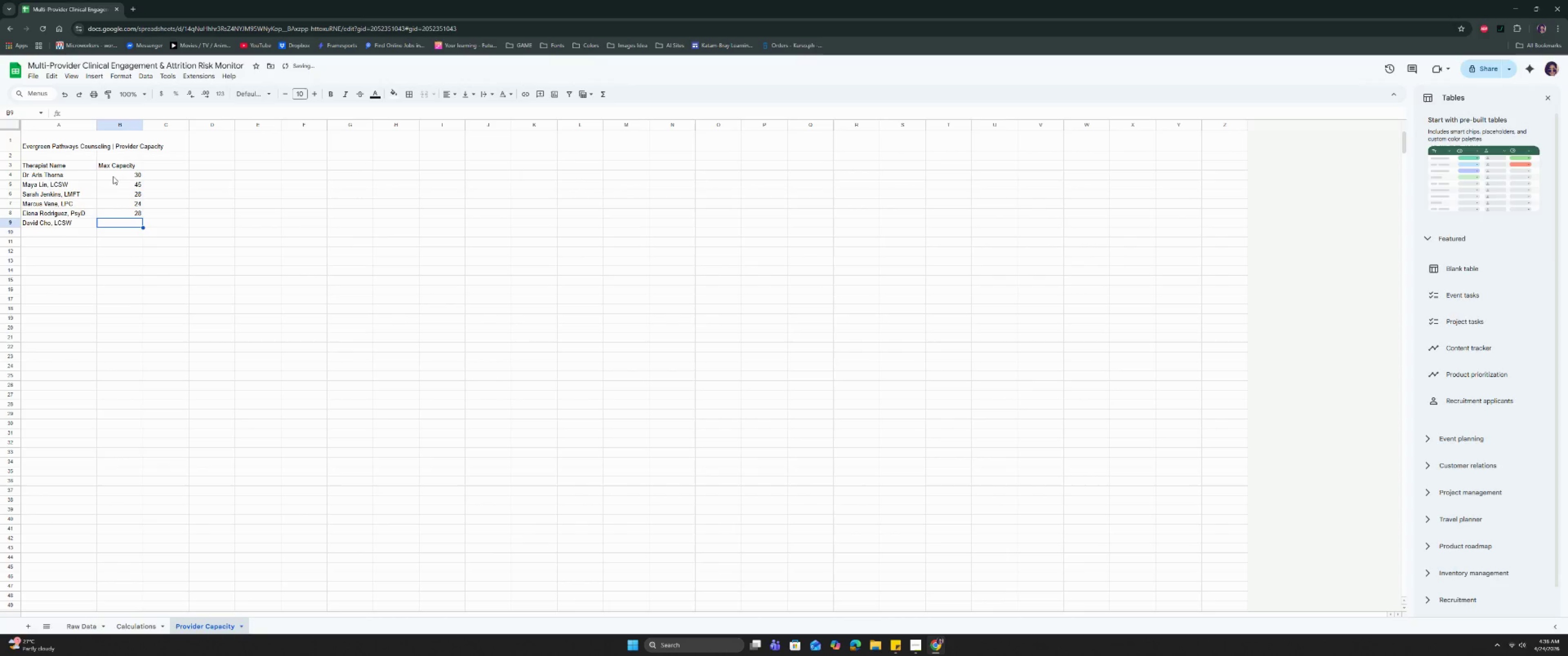 
type(36)
key(Backspace)
type(5)
 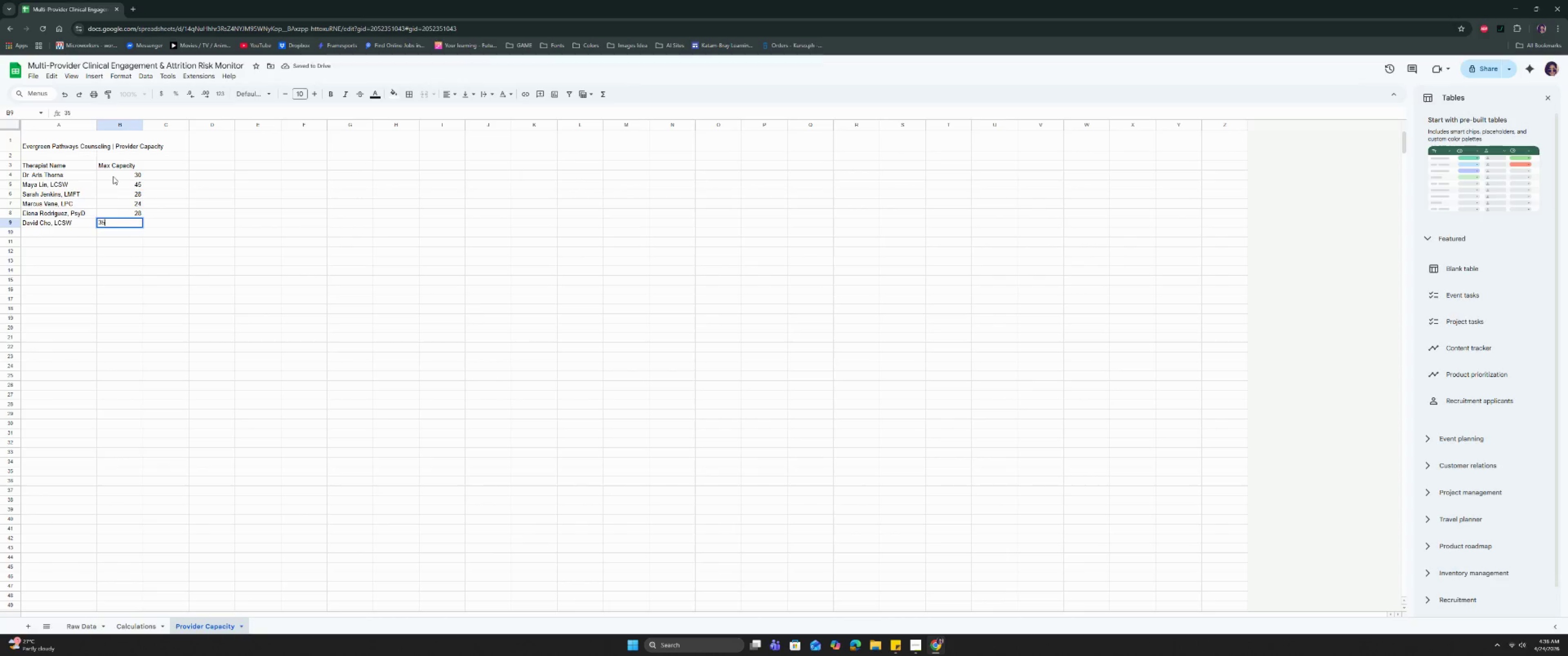 
key(Enter)
 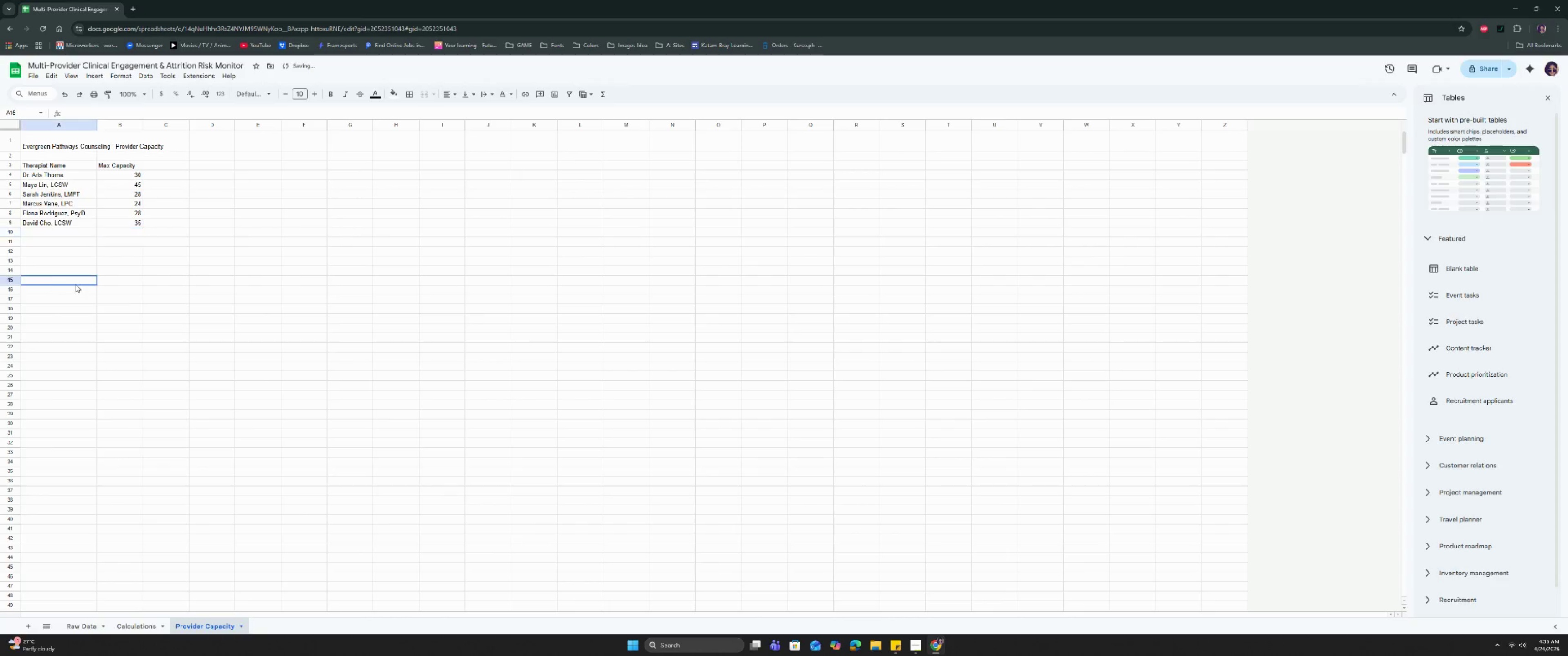 
double_click([48, 260])
 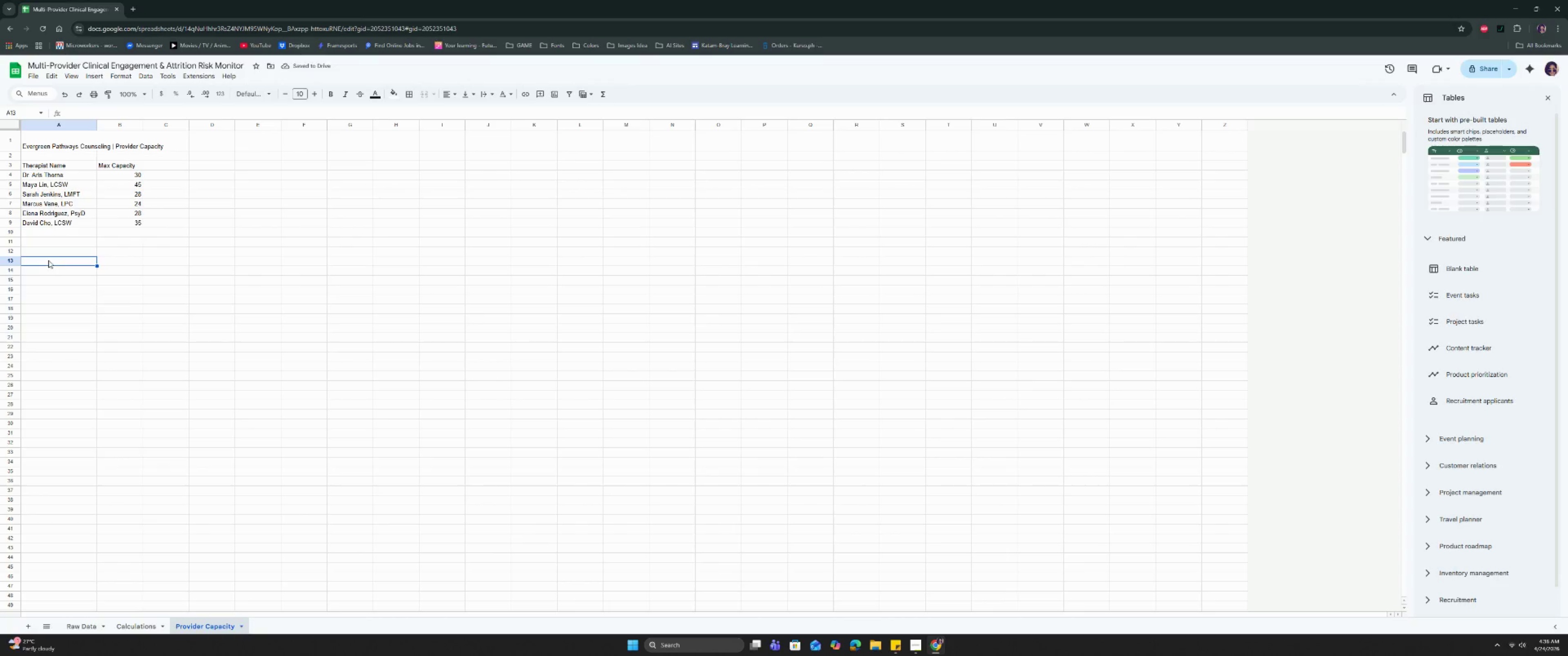 
left_click_drag(start_coordinate=[55, 262], to_coordinate=[133, 263])
 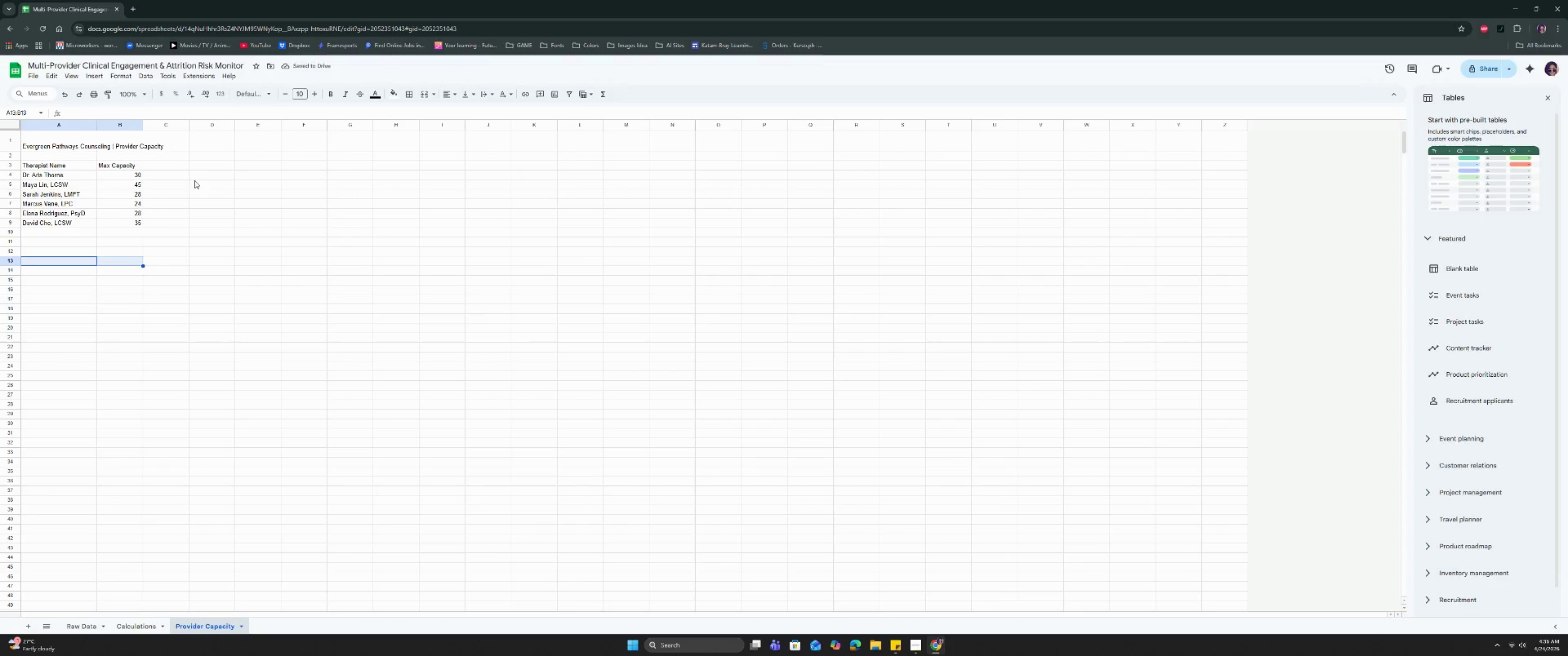 
left_click([195, 180])
 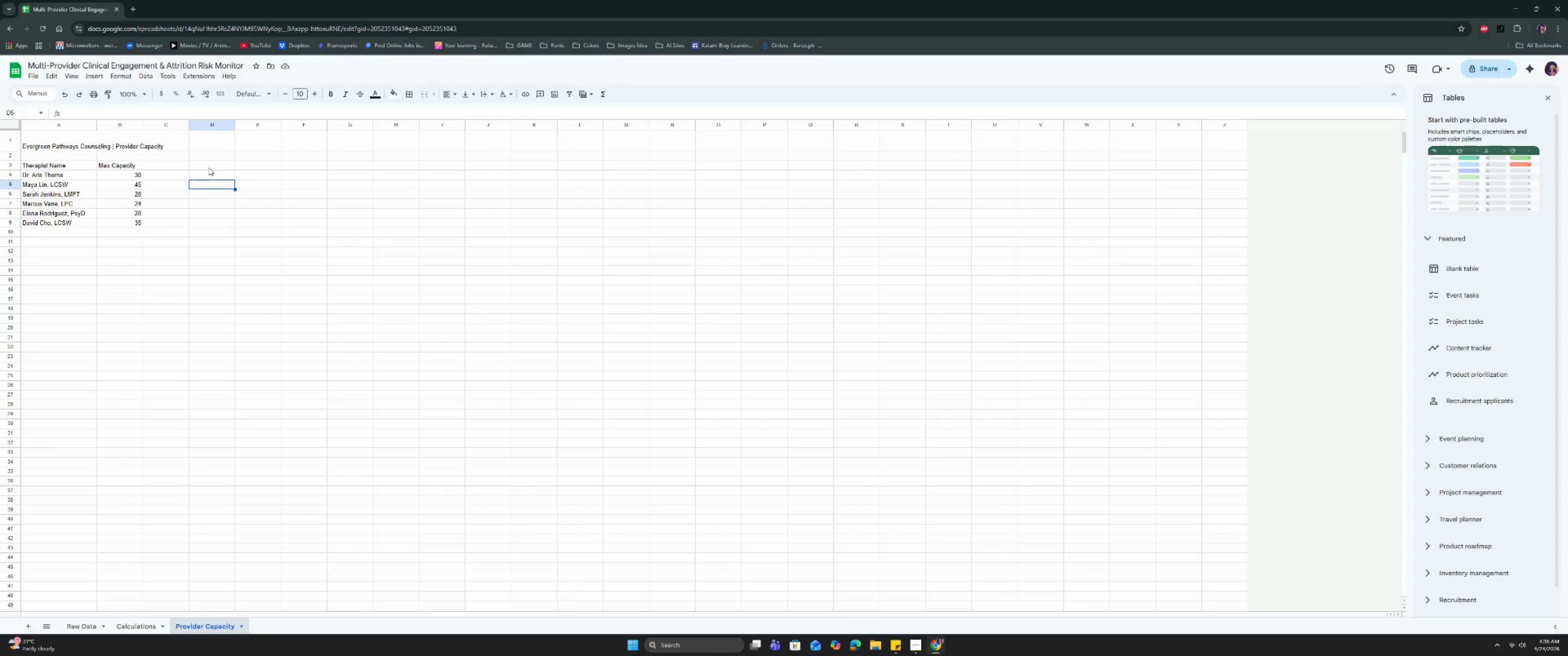 
left_click([209, 168])
 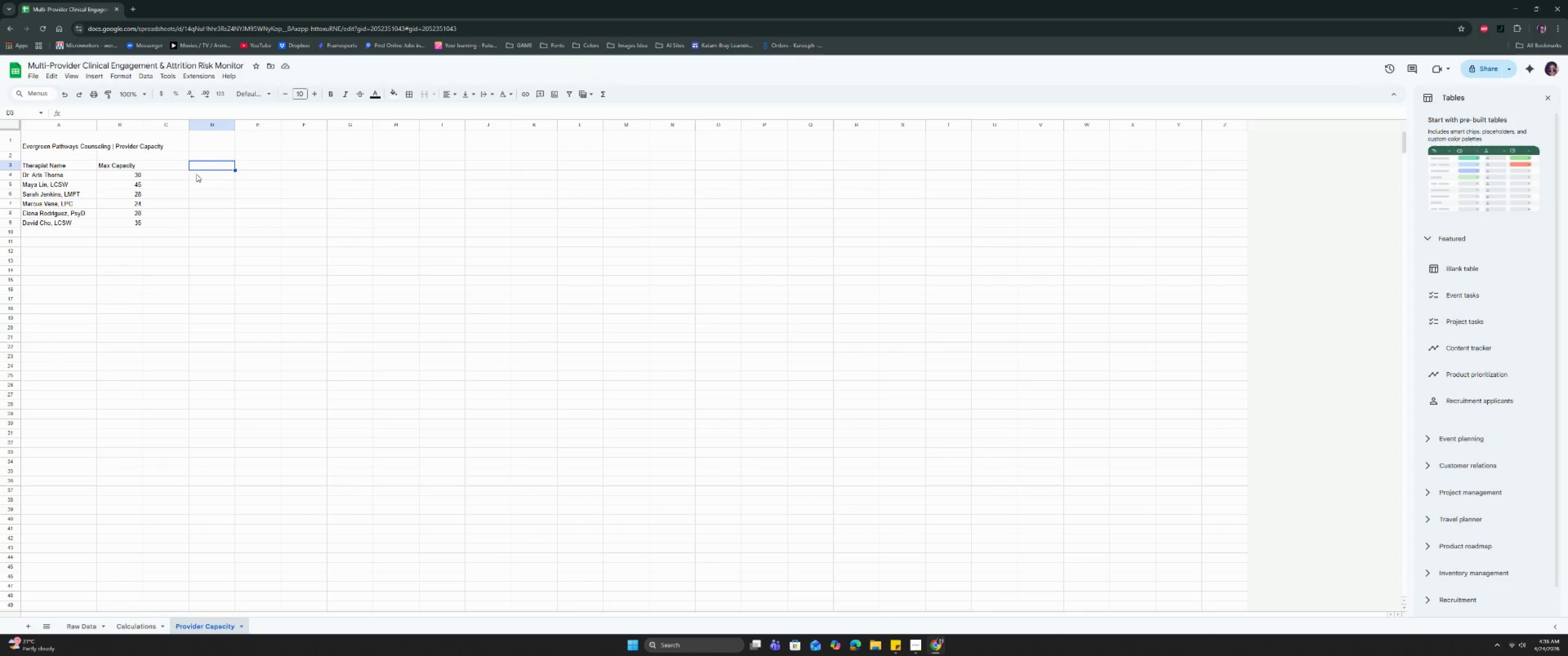 
left_click([168, 174])
 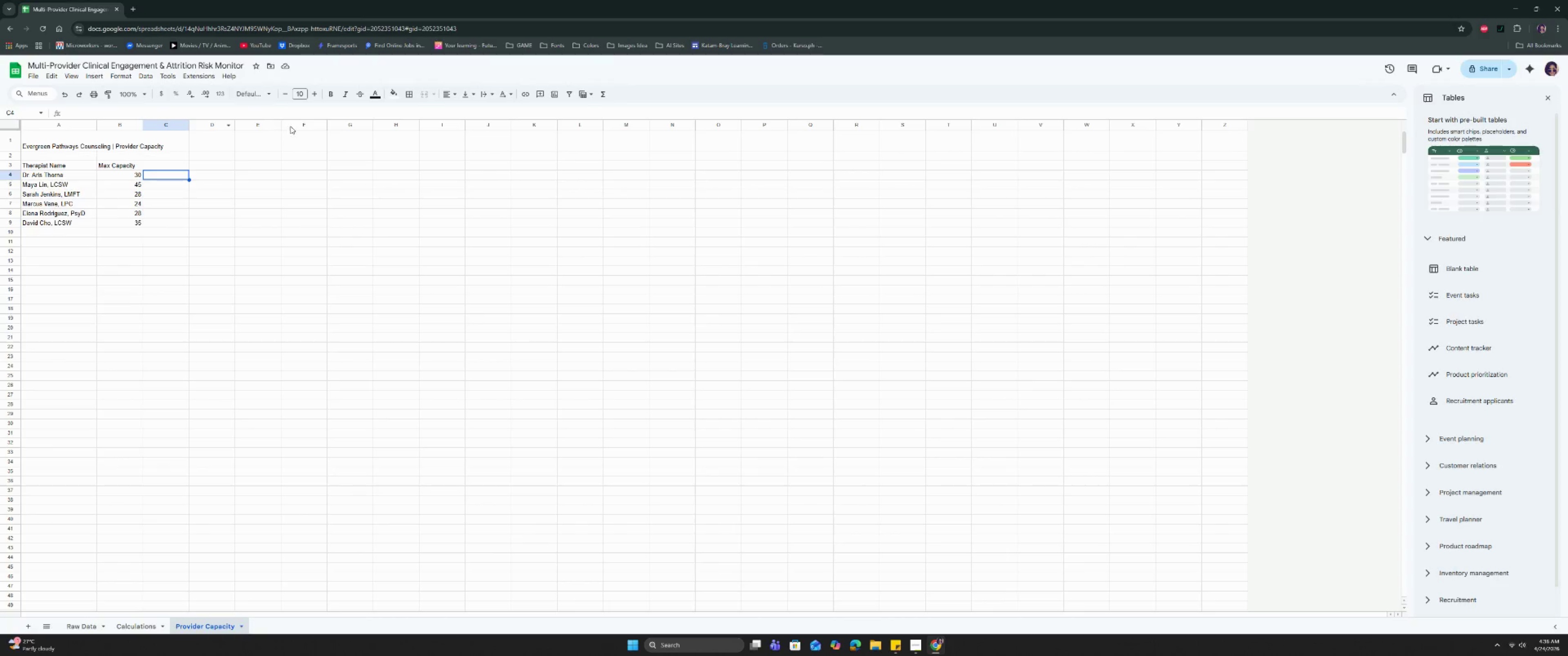 
left_click_drag(start_coordinate=[256, 123], to_coordinate=[1276, 144])
 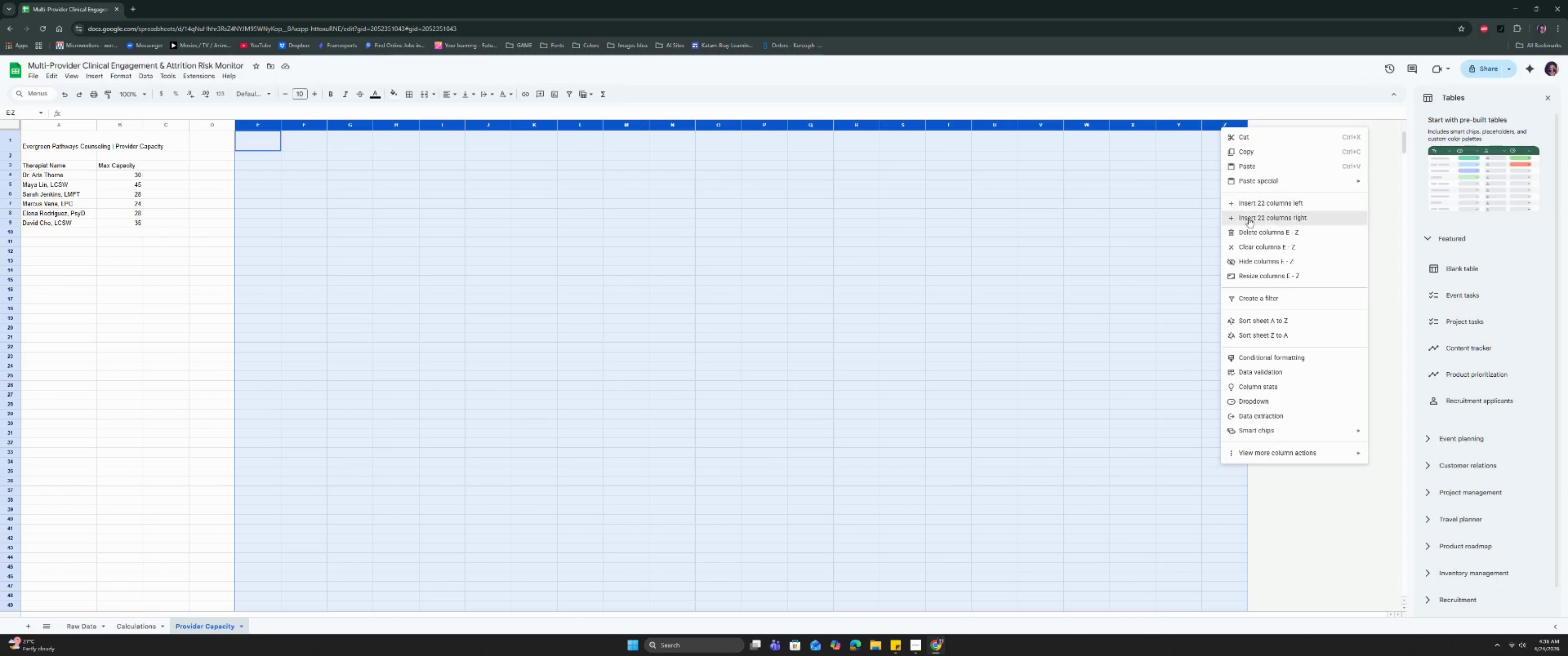 
left_click([1248, 228])
 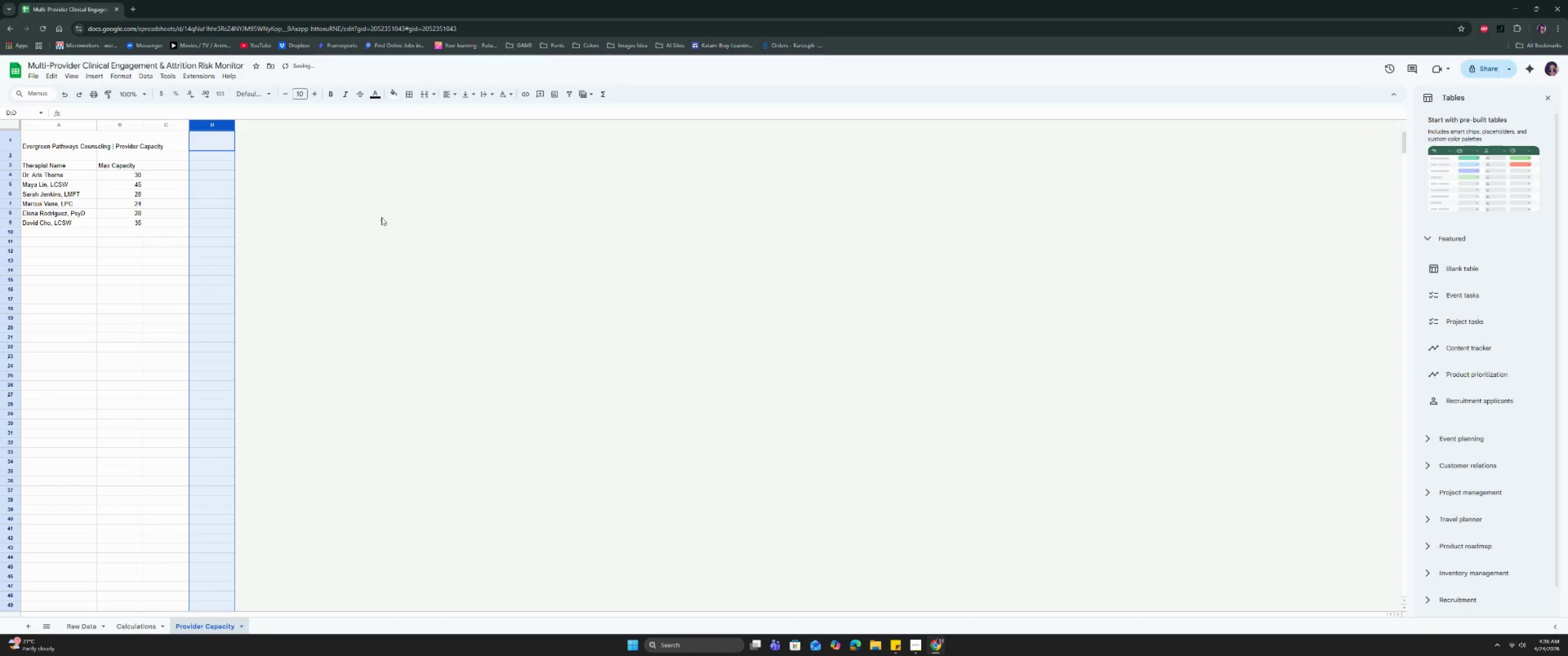 
left_click([334, 227])
 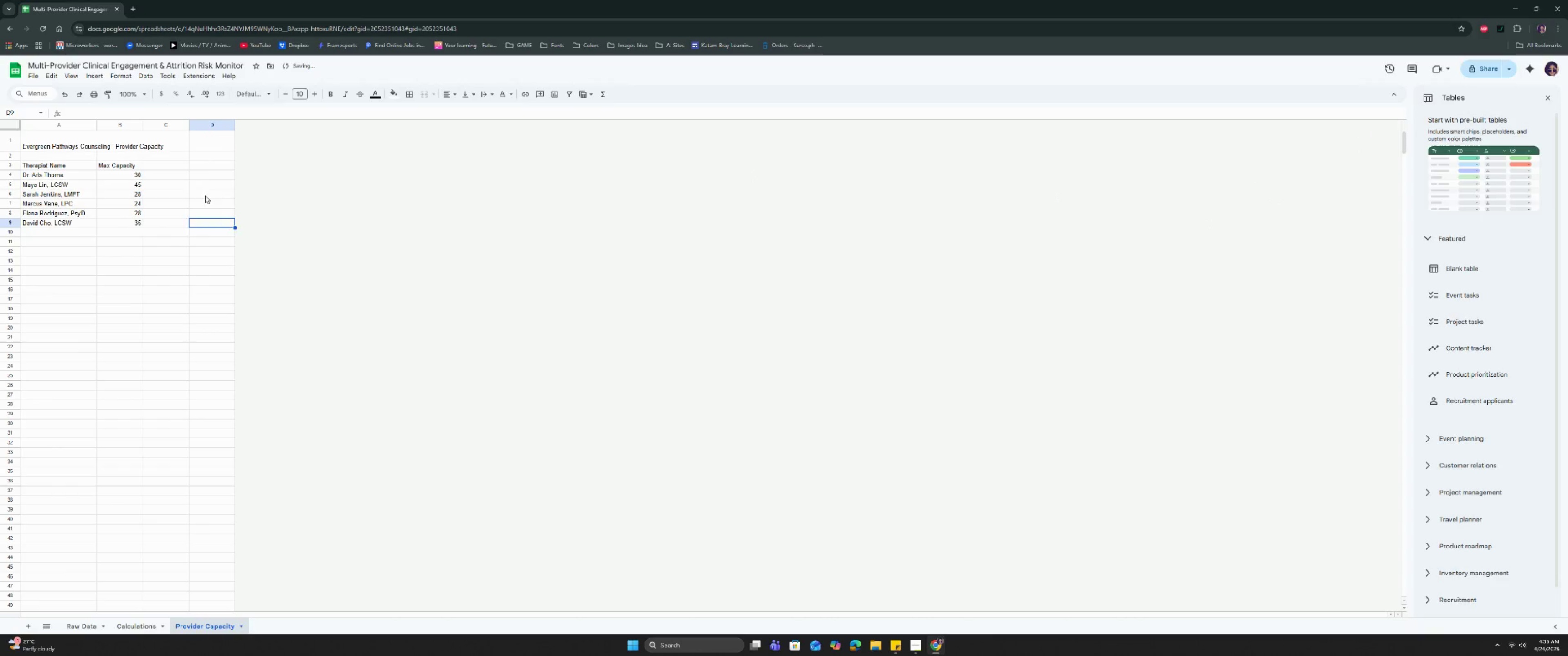 
left_click([194, 191])
 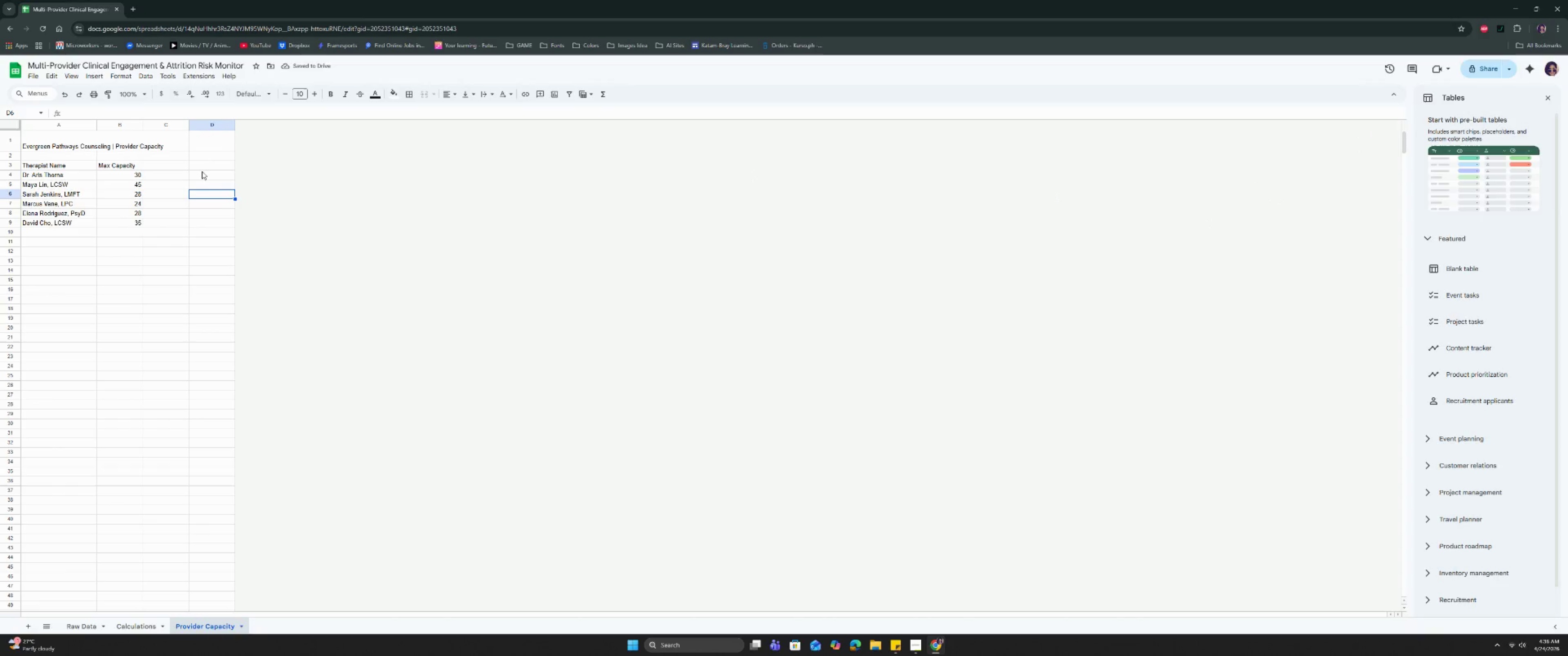 
left_click_drag(start_coordinate=[201, 172], to_coordinate=[203, 244])
 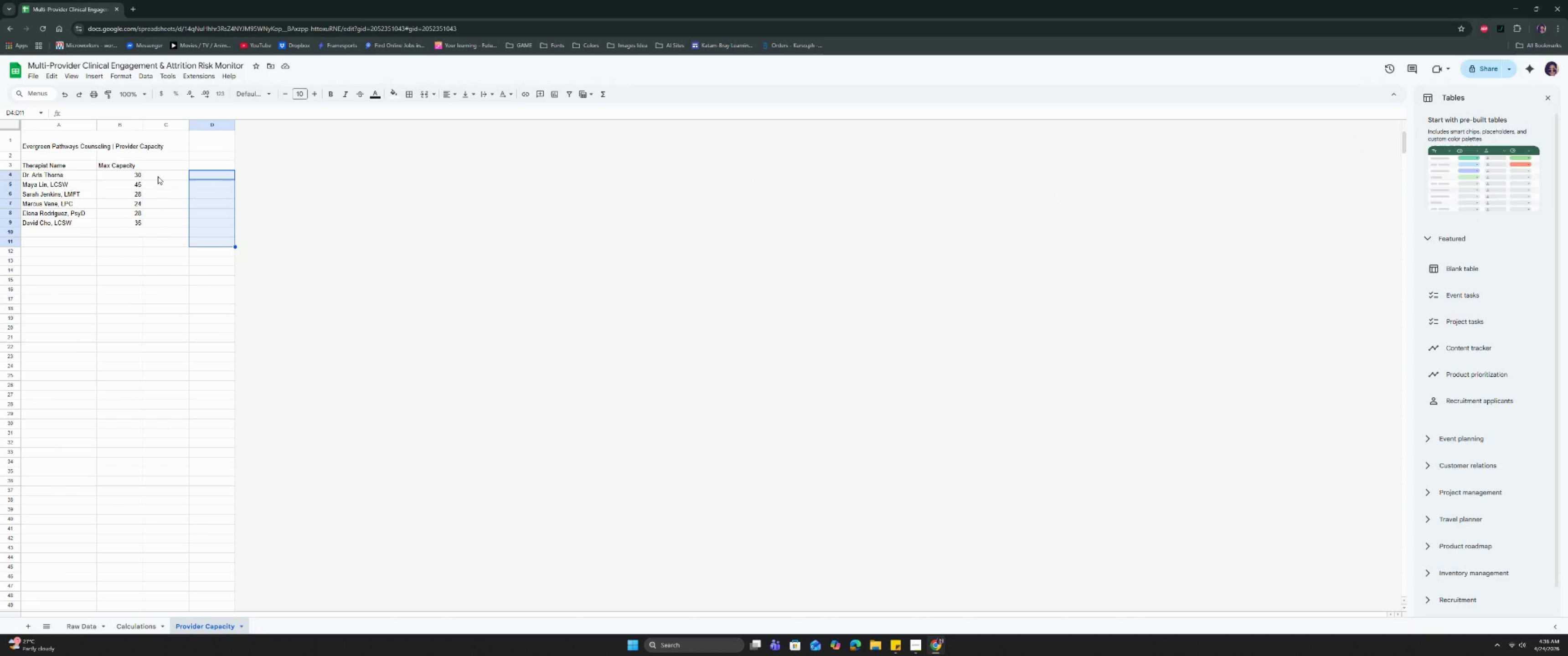 
left_click_drag(start_coordinate=[205, 166], to_coordinate=[204, 224])
 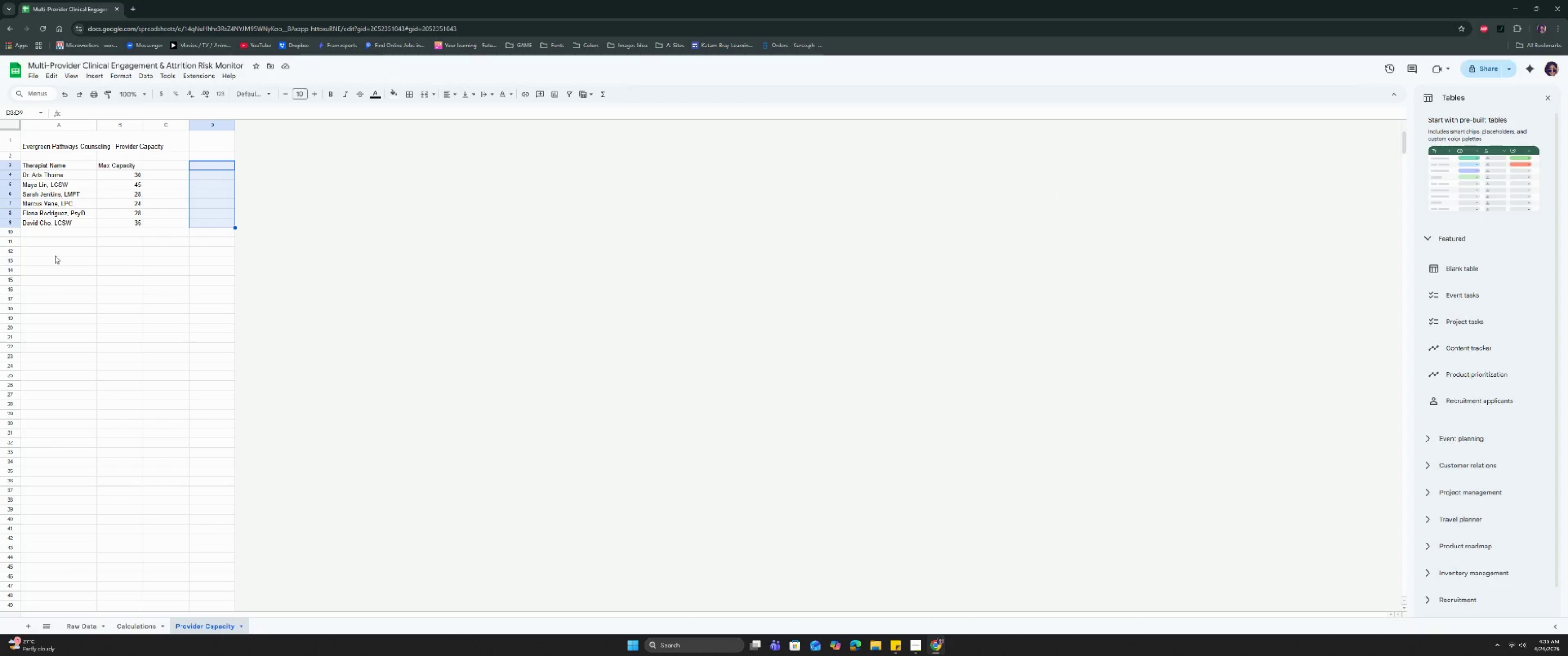 
left_click([54, 256])
 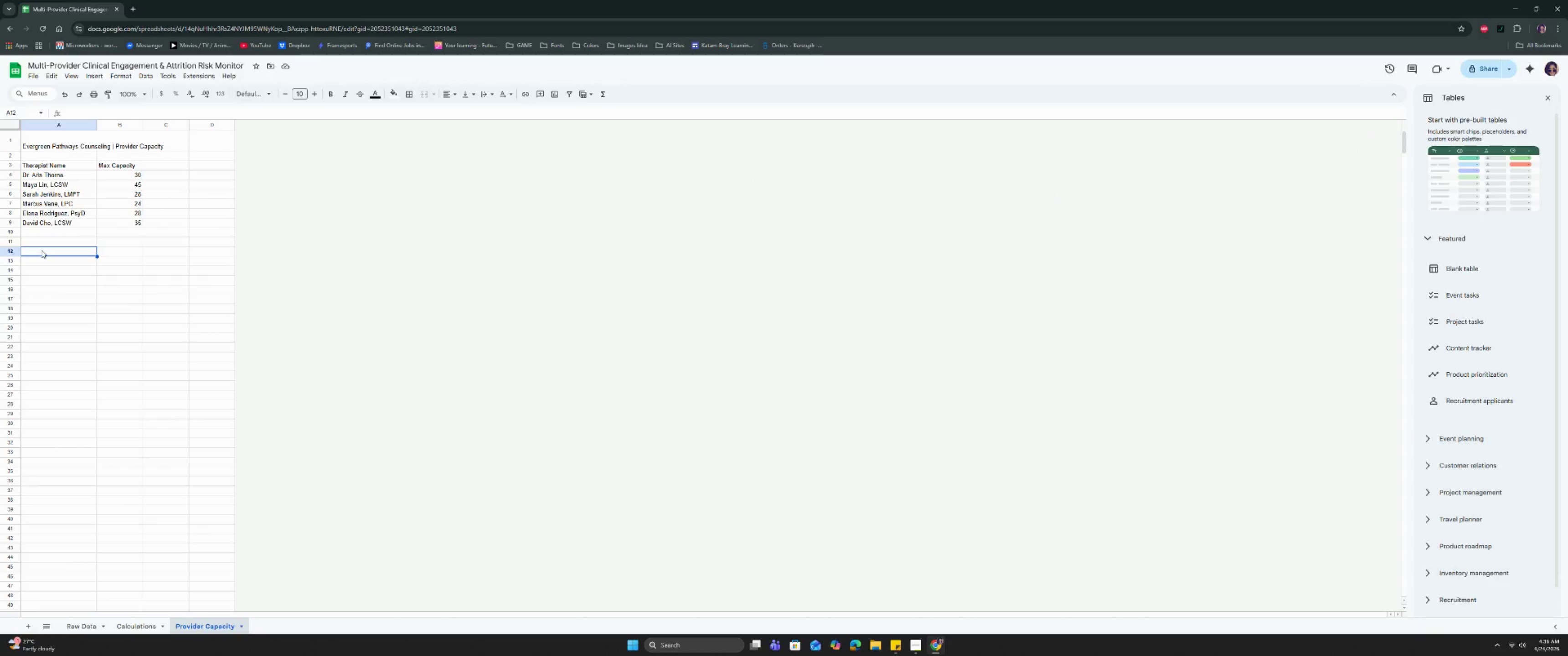 
left_click_drag(start_coordinate=[41, 250], to_coordinate=[111, 253])
 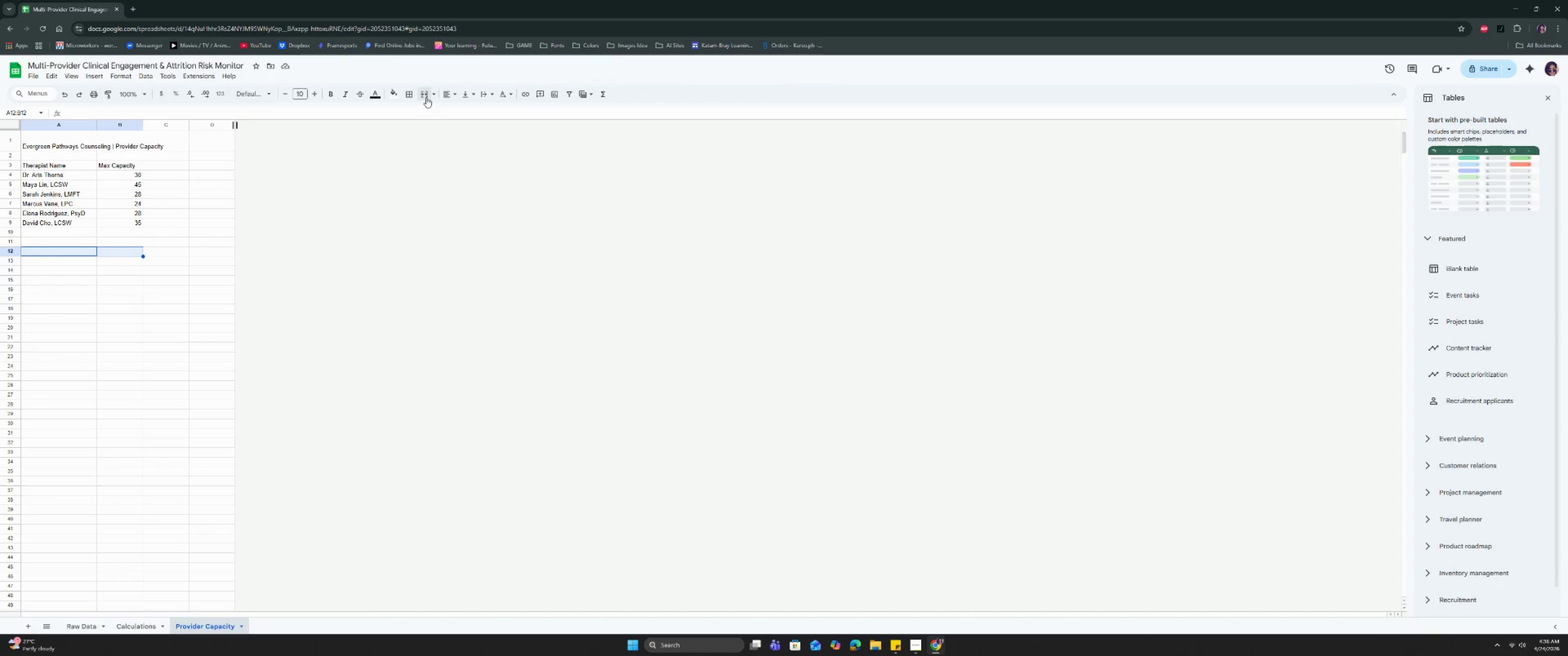 
left_click([424, 95])
 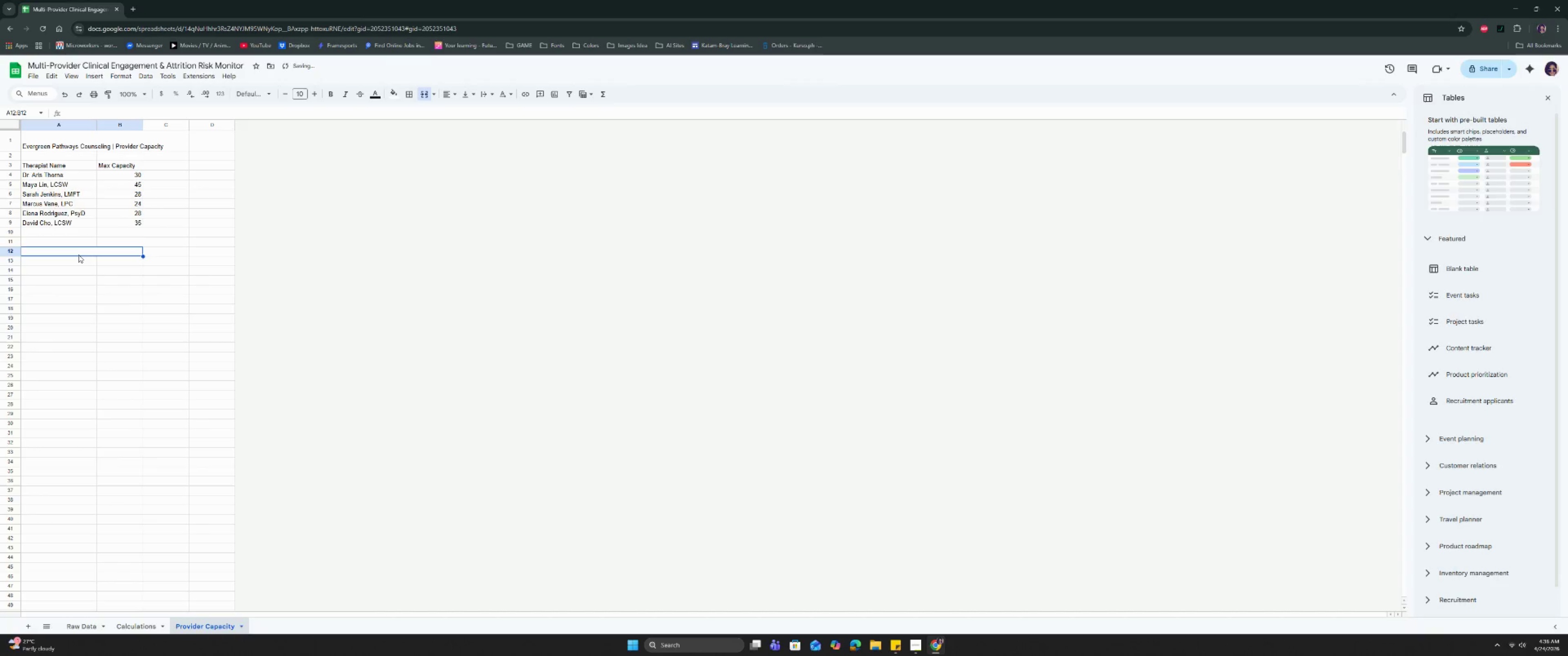 
left_click_drag(start_coordinate=[78, 255], to_coordinate=[78, 260])
 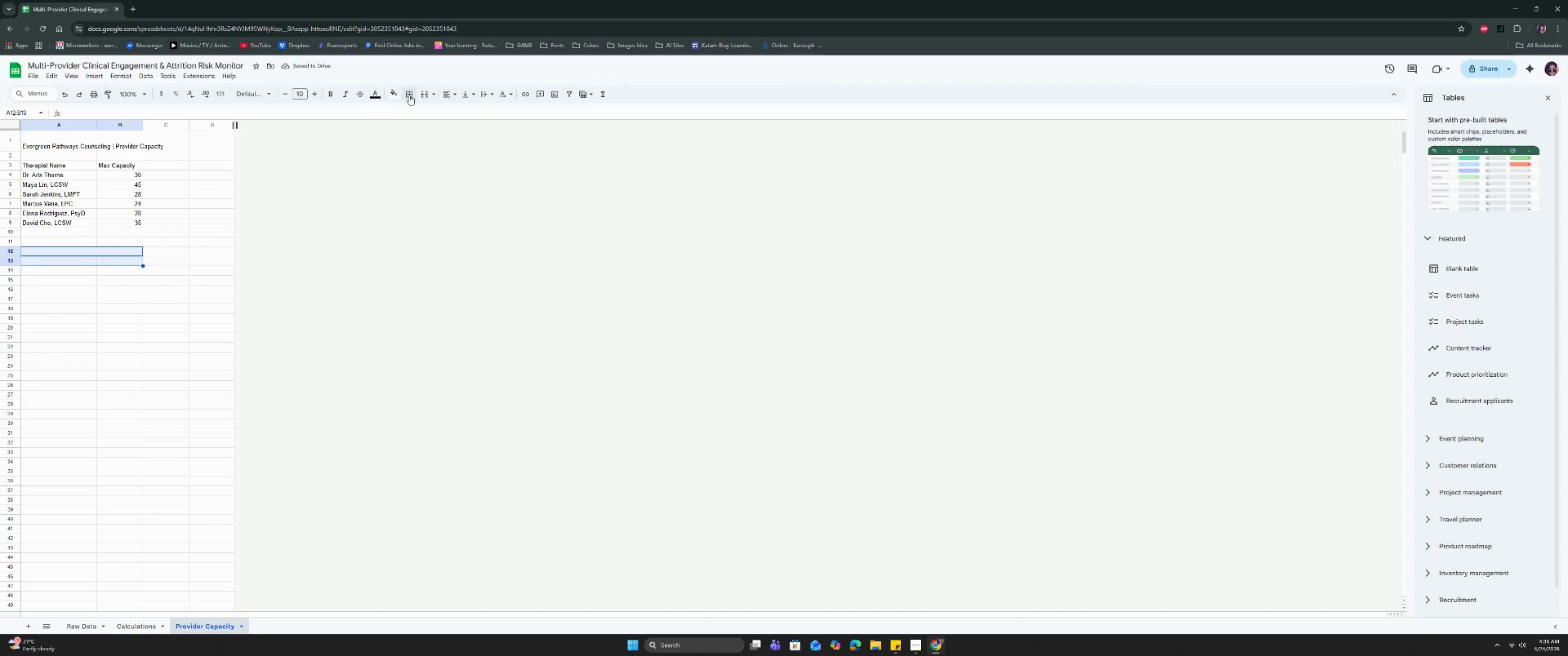 
key(Control+D)
 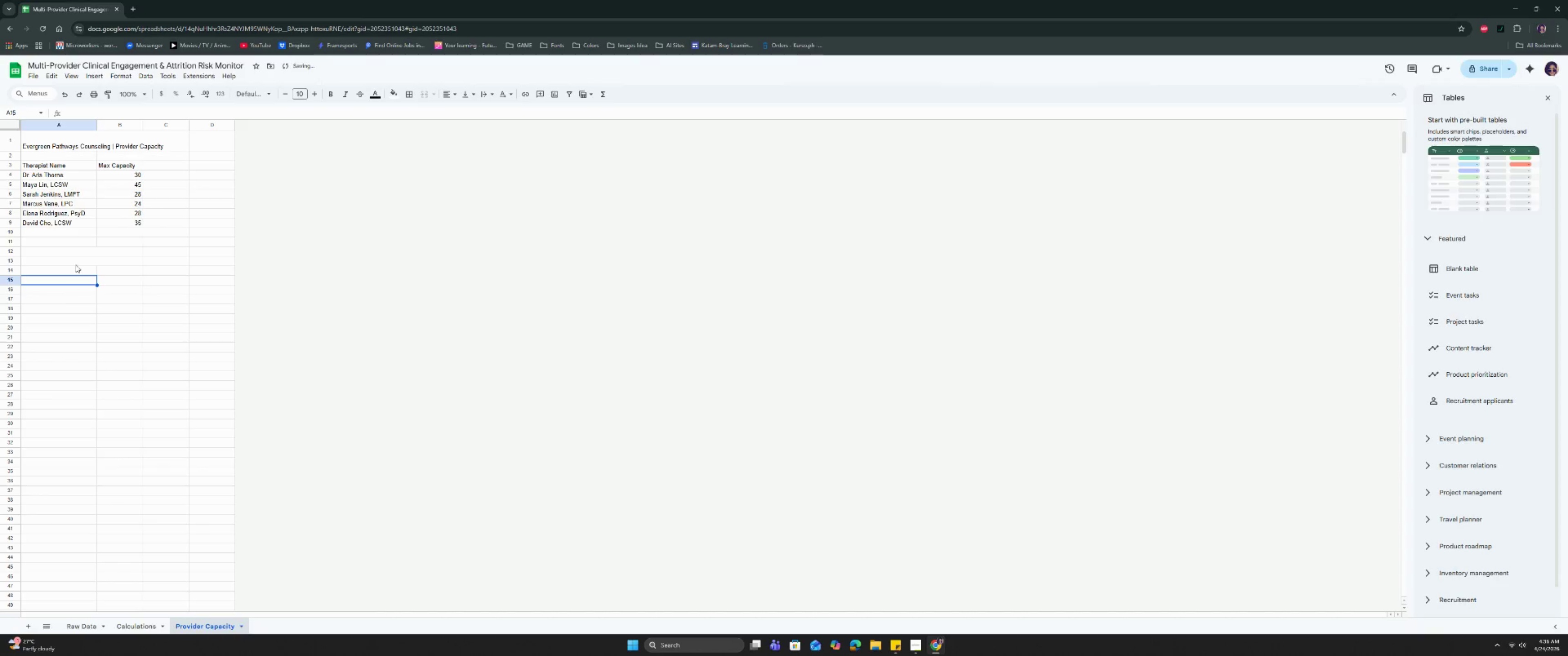 
left_click_drag(start_coordinate=[85, 252], to_coordinate=[85, 260])
 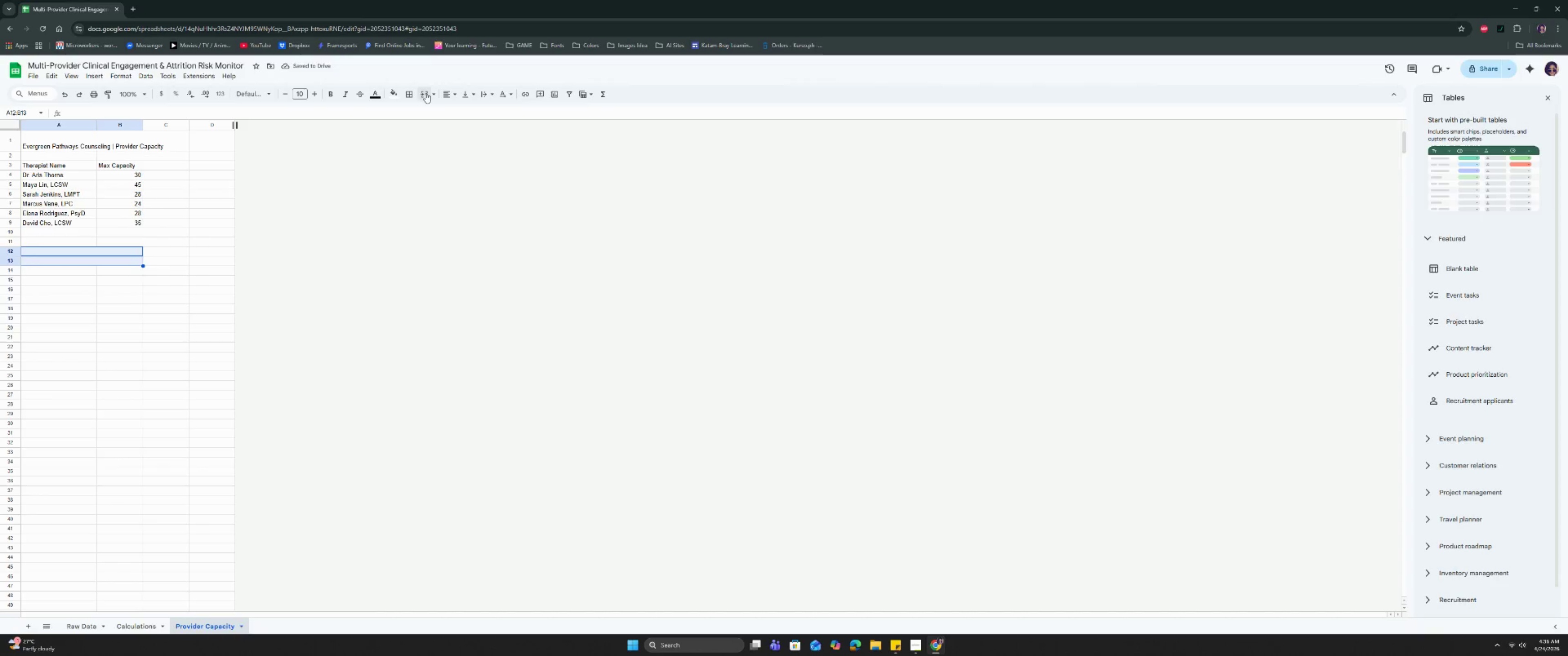 
left_click([424, 94])
 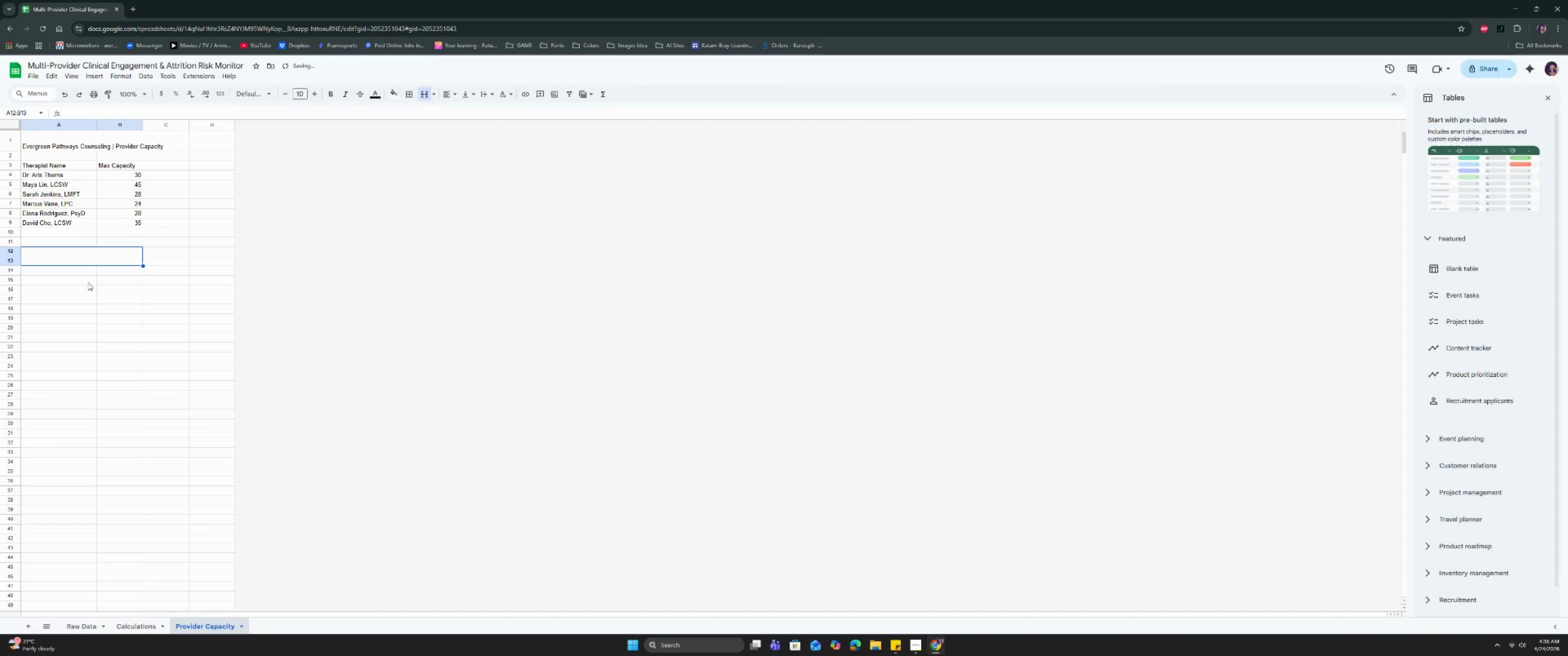 
left_click([71, 295])
 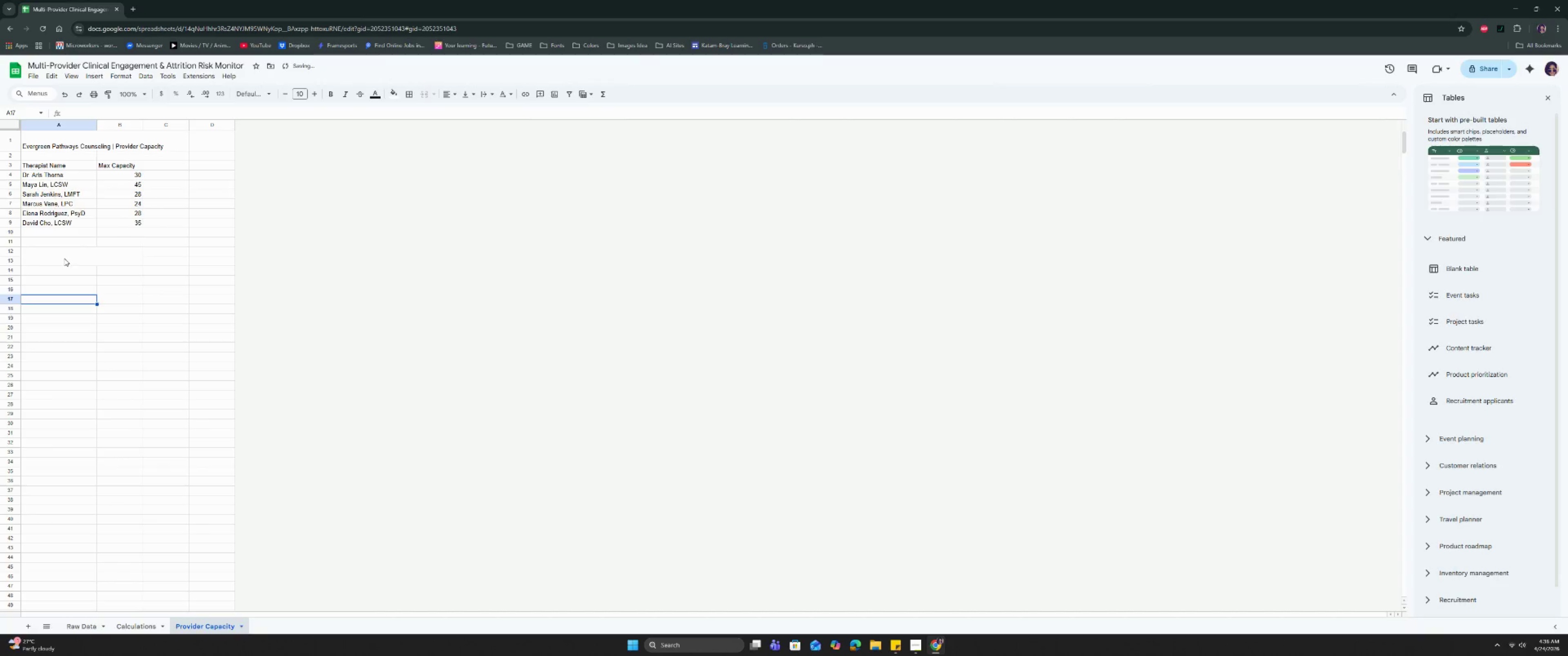 
double_click([66, 258])
 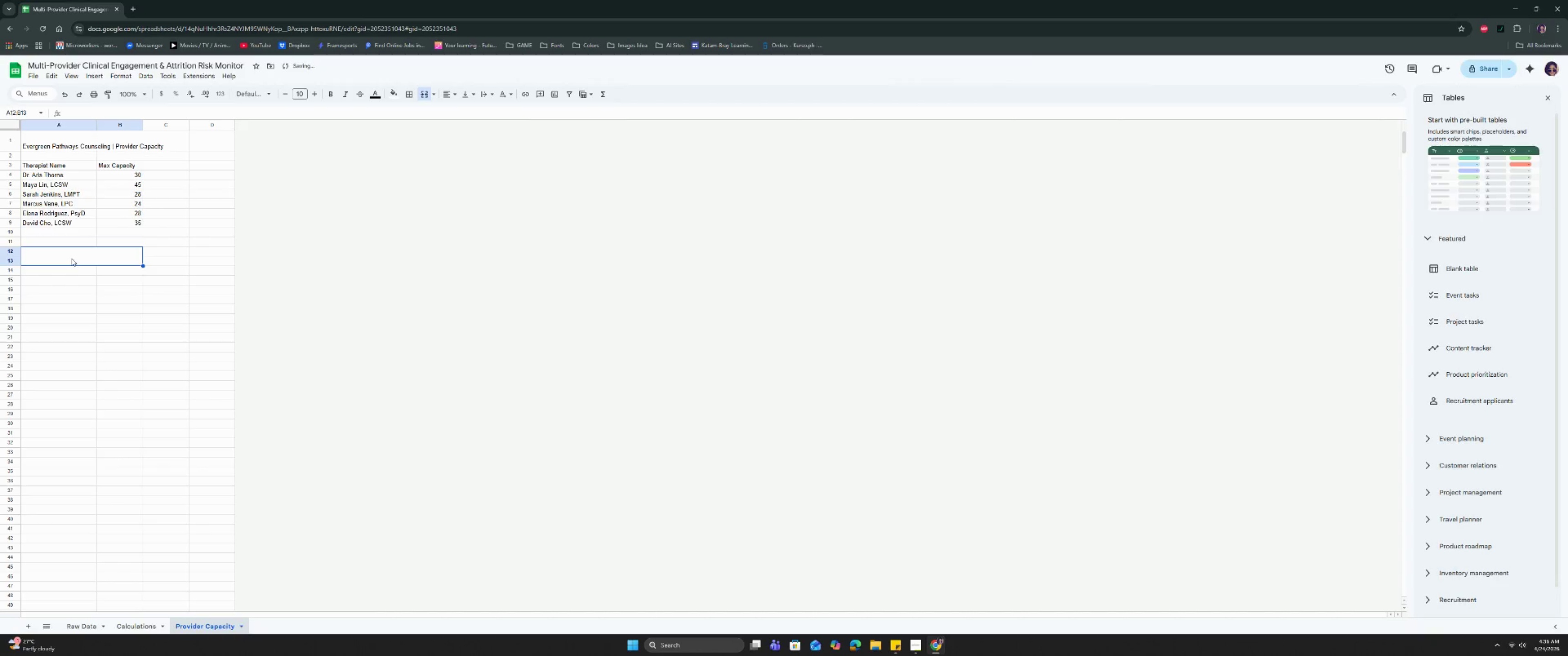 
double_click([72, 258])
 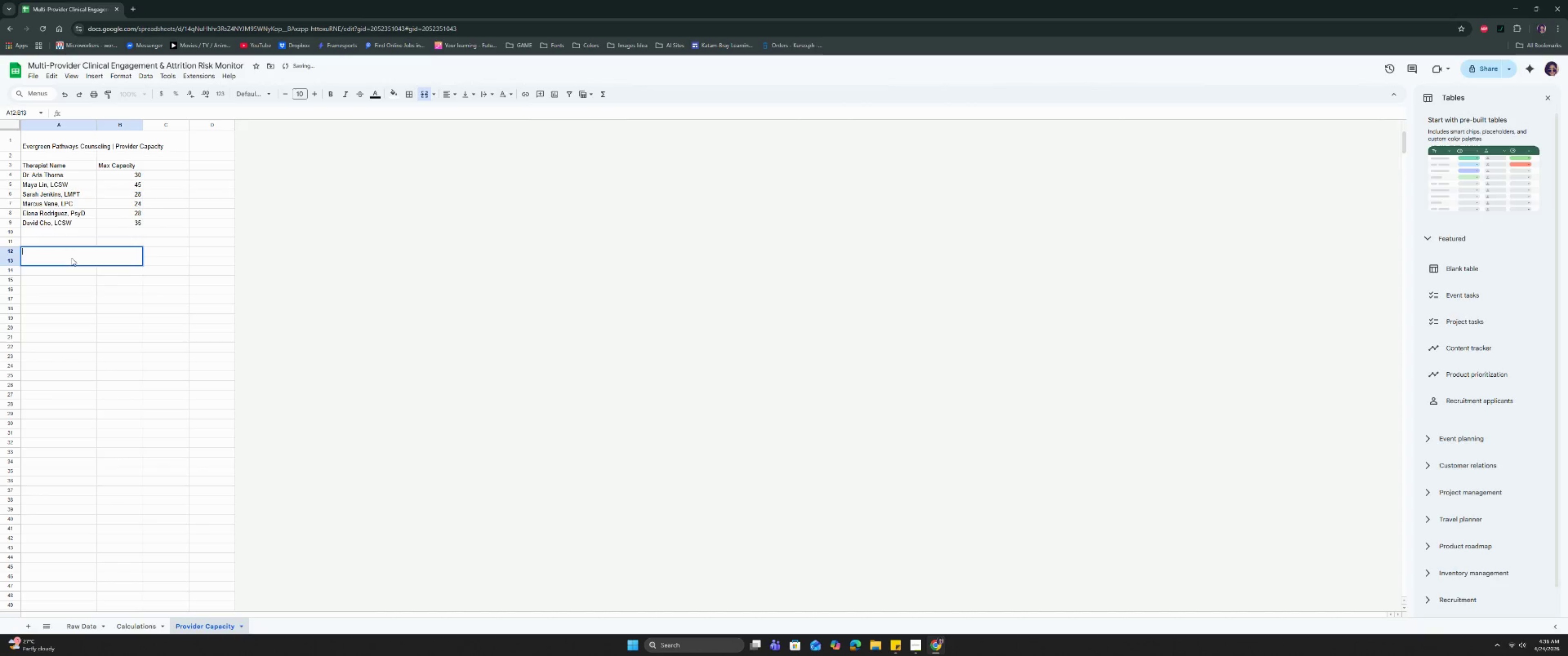 
triple_click([72, 258])
 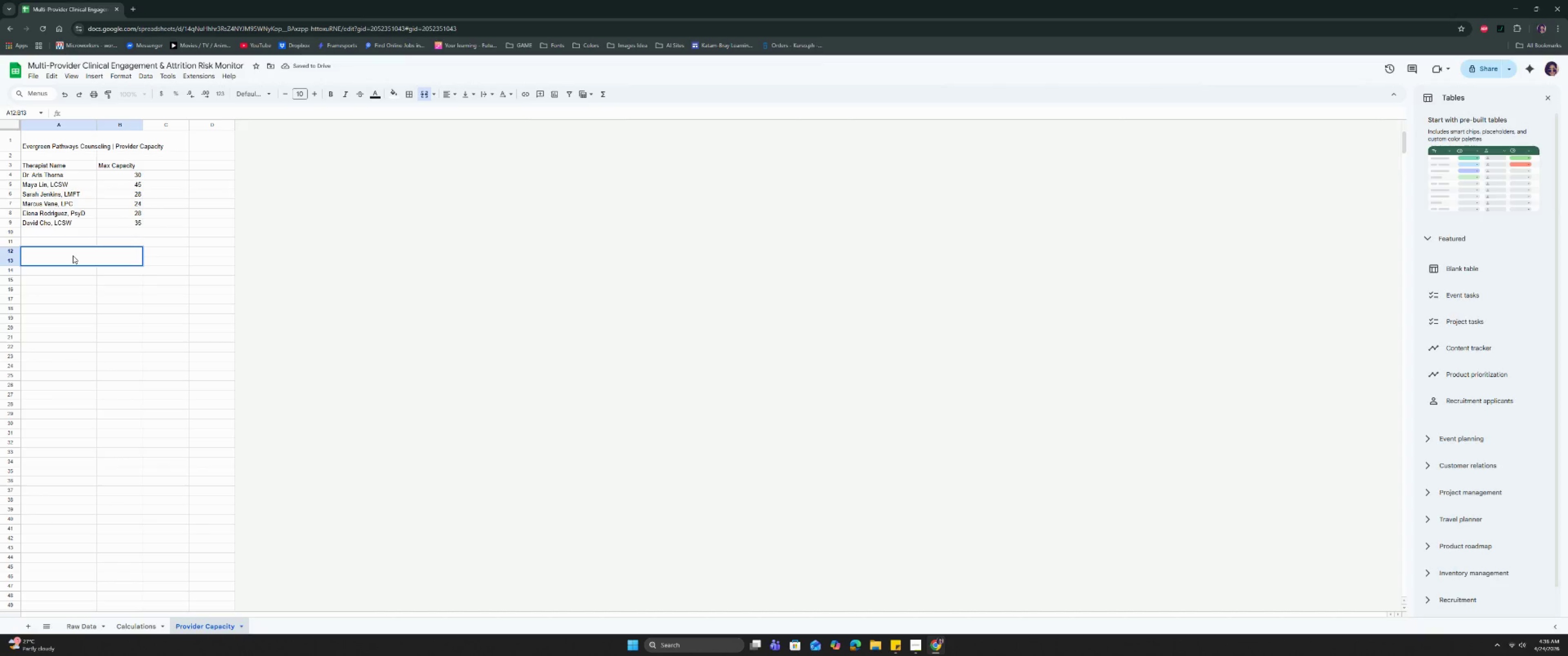 
key(CapsLock)
 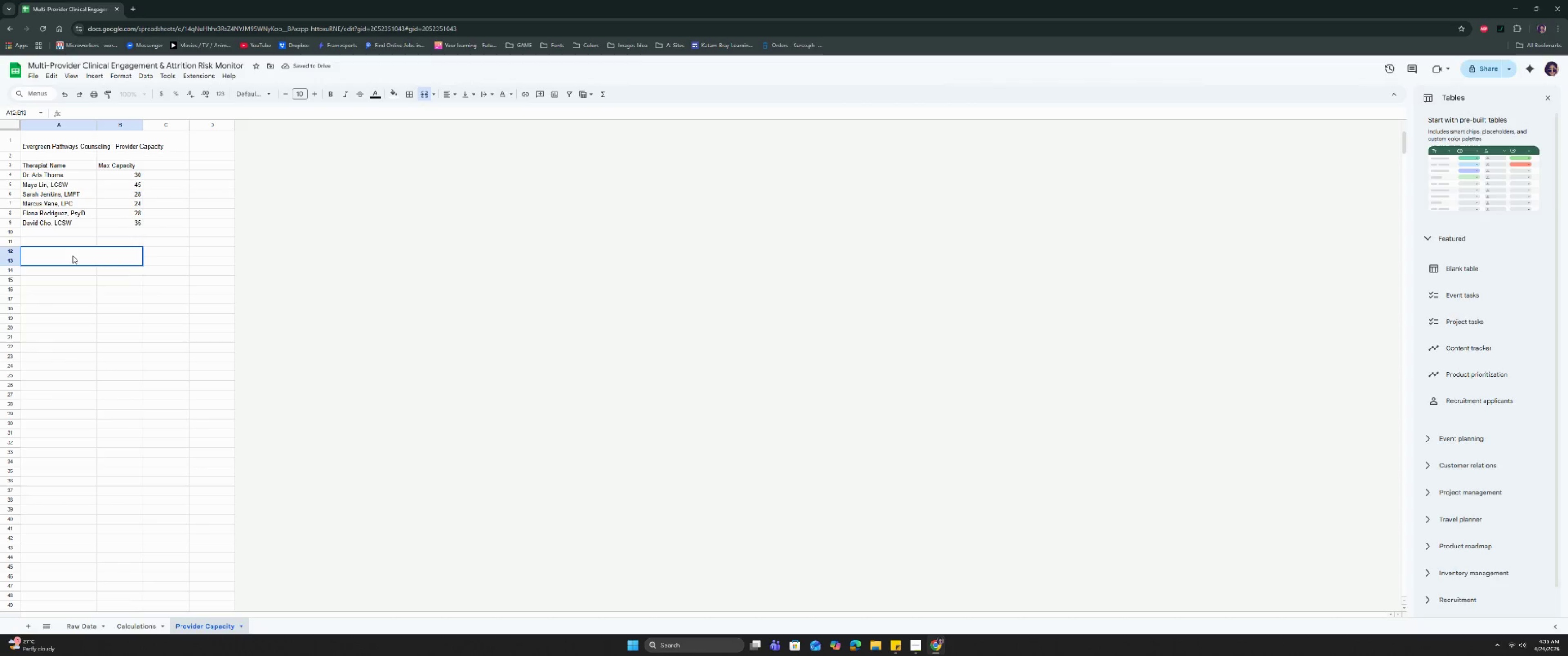 
key(Control+I)
 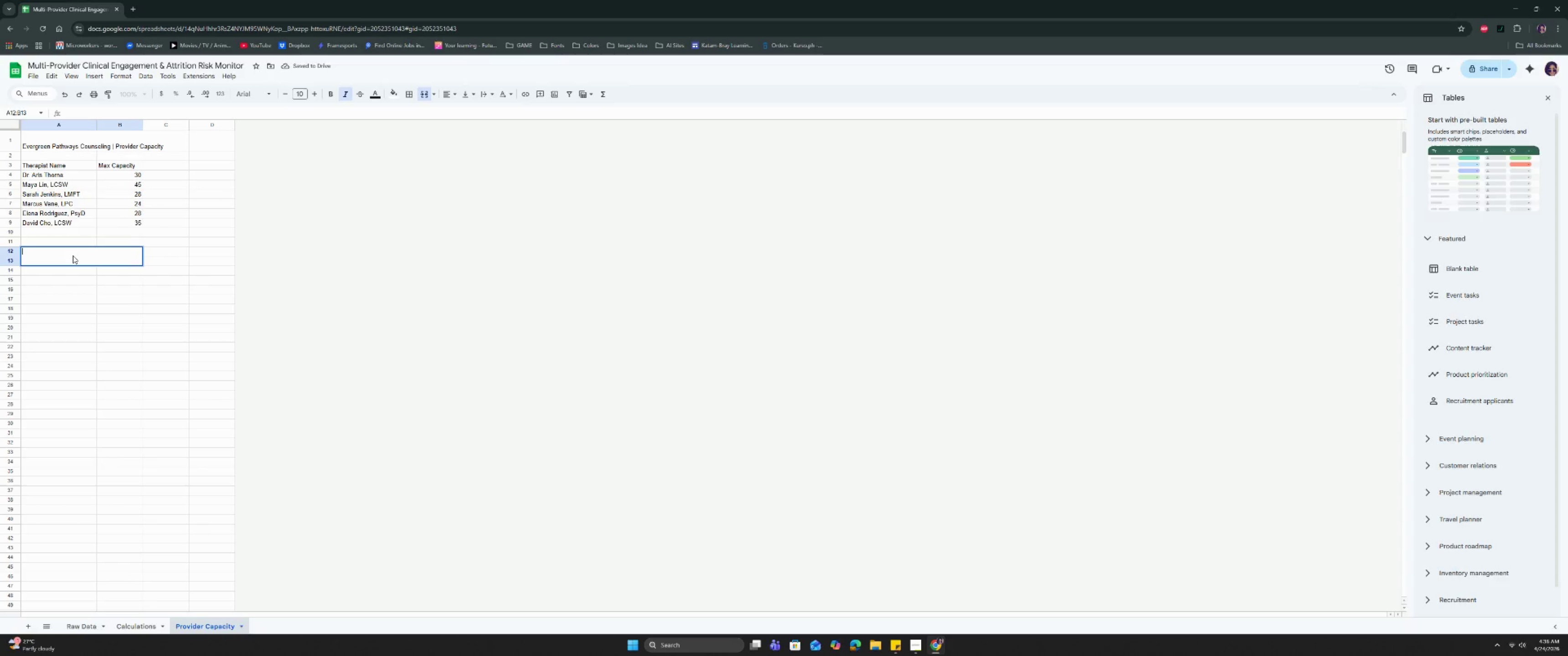 
type(Not)
key(Backspace)
key(Backspace)
key(Backspace)
 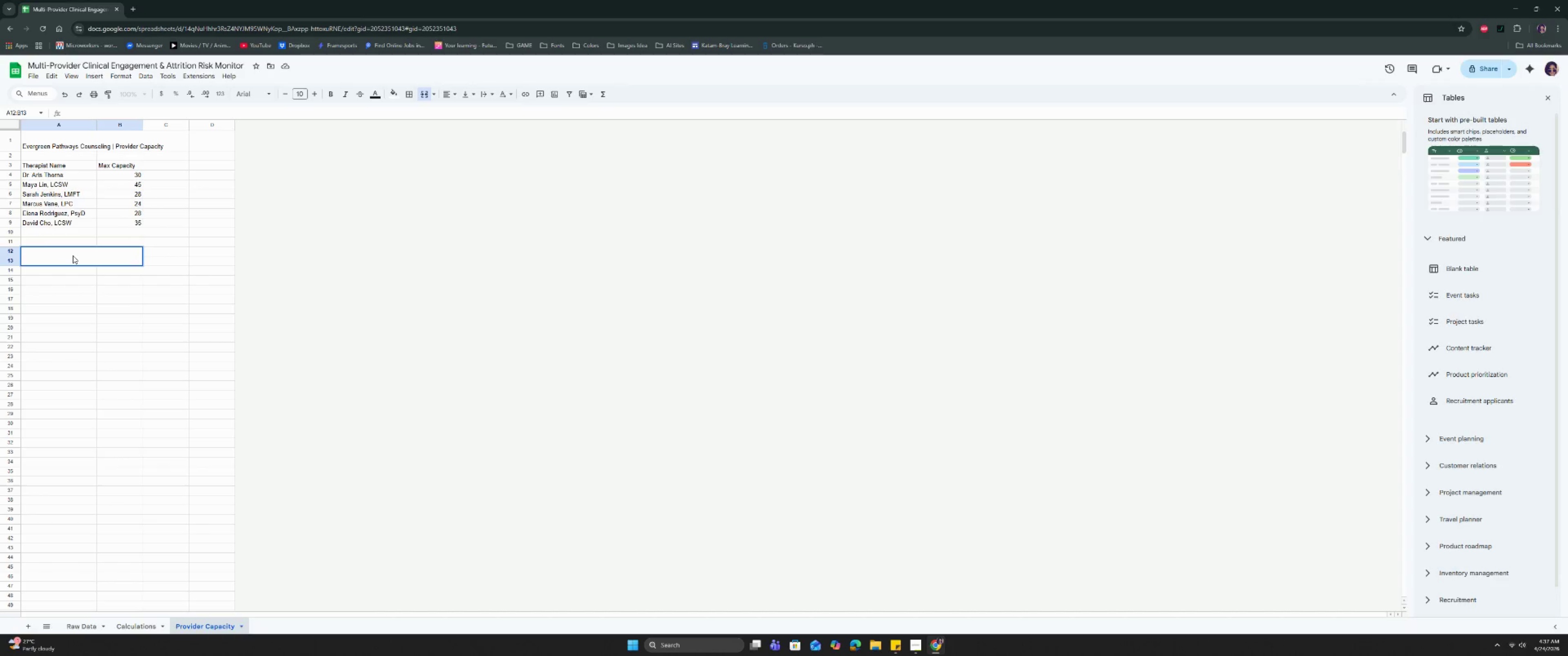 
key(Control+I)
 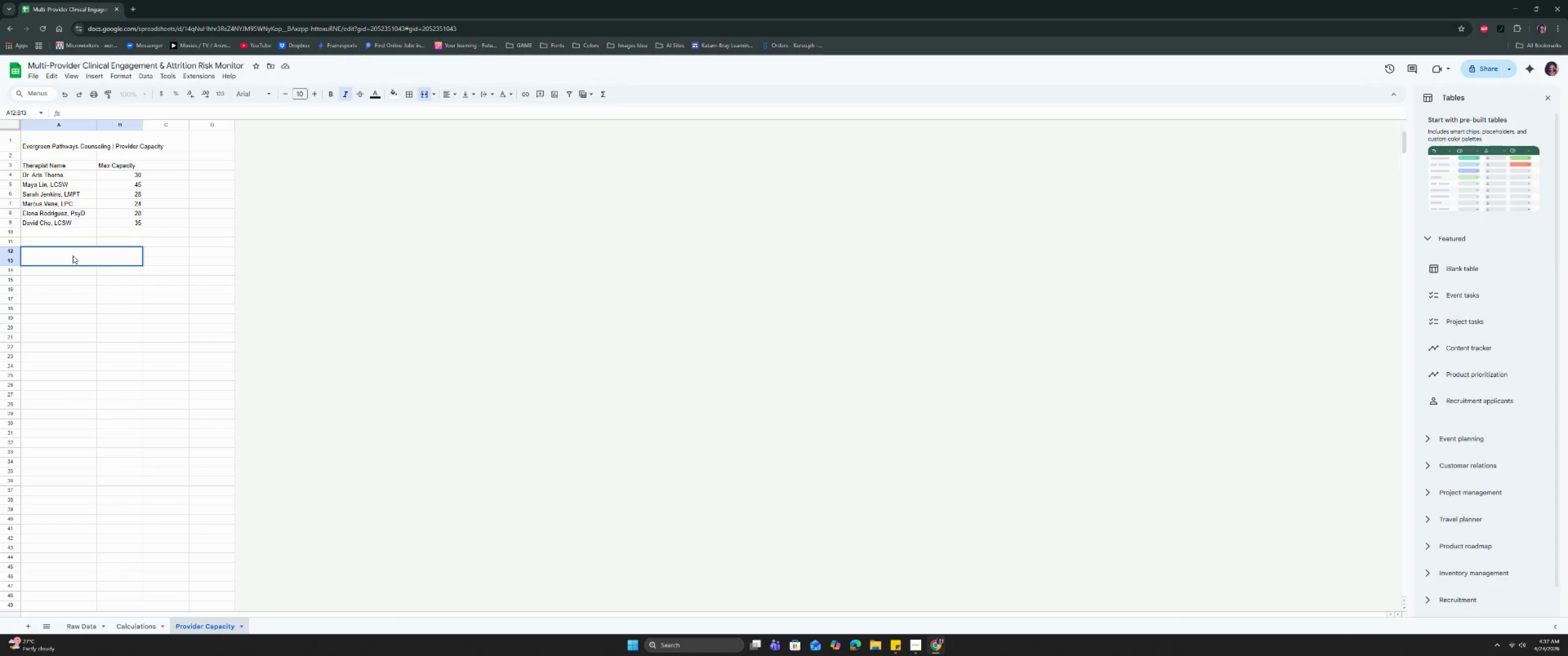 
type(Notres)
key(Backspace)
key(Backspace)
key(Backspace)
type(es:)
 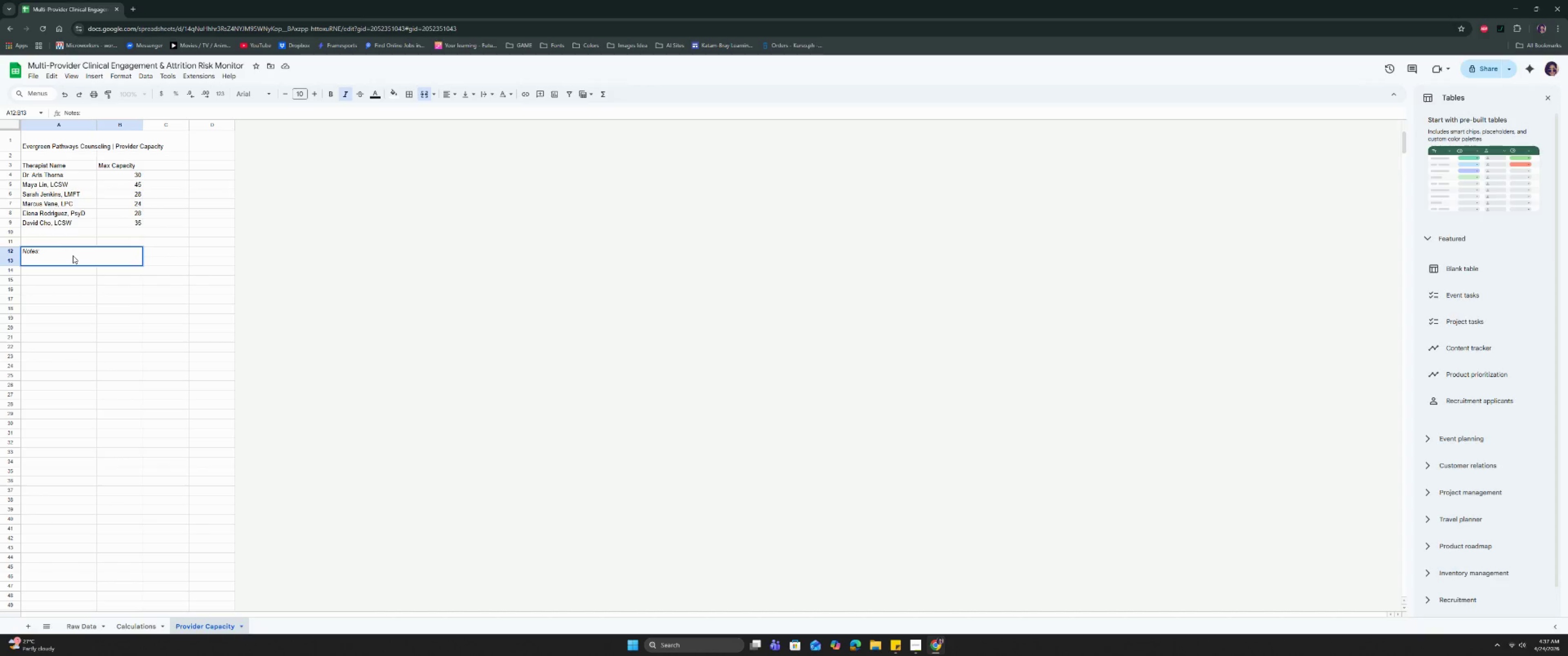 
key(Control+ControlRight)
 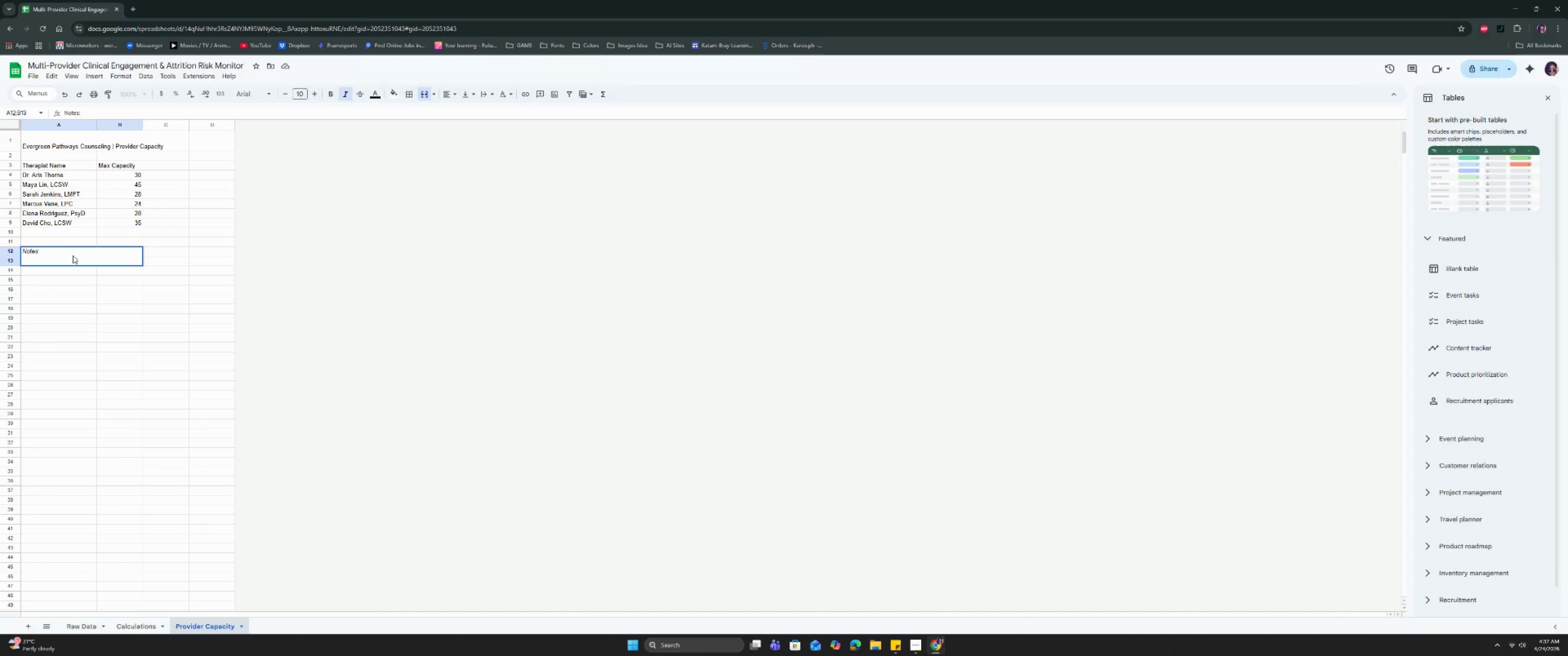 
key(Control+Enter)
 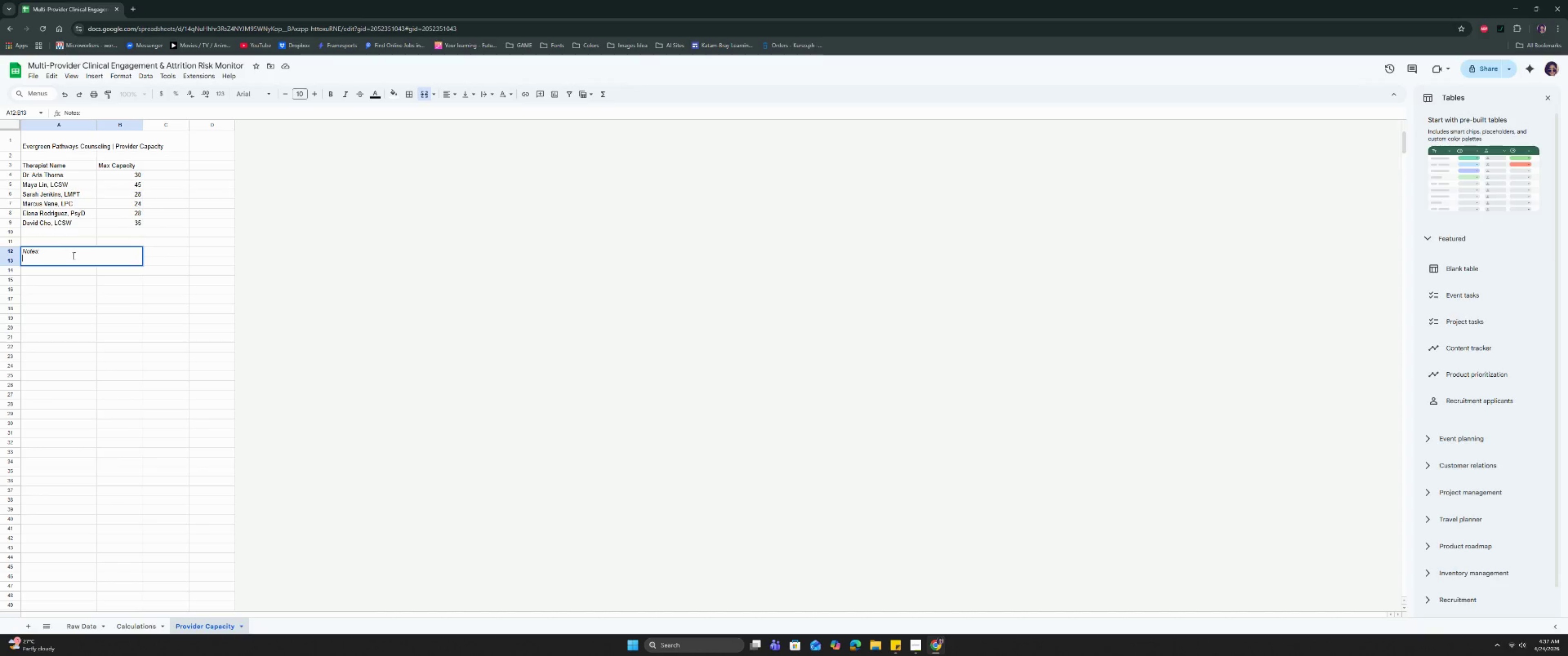 
key(Control+I)
 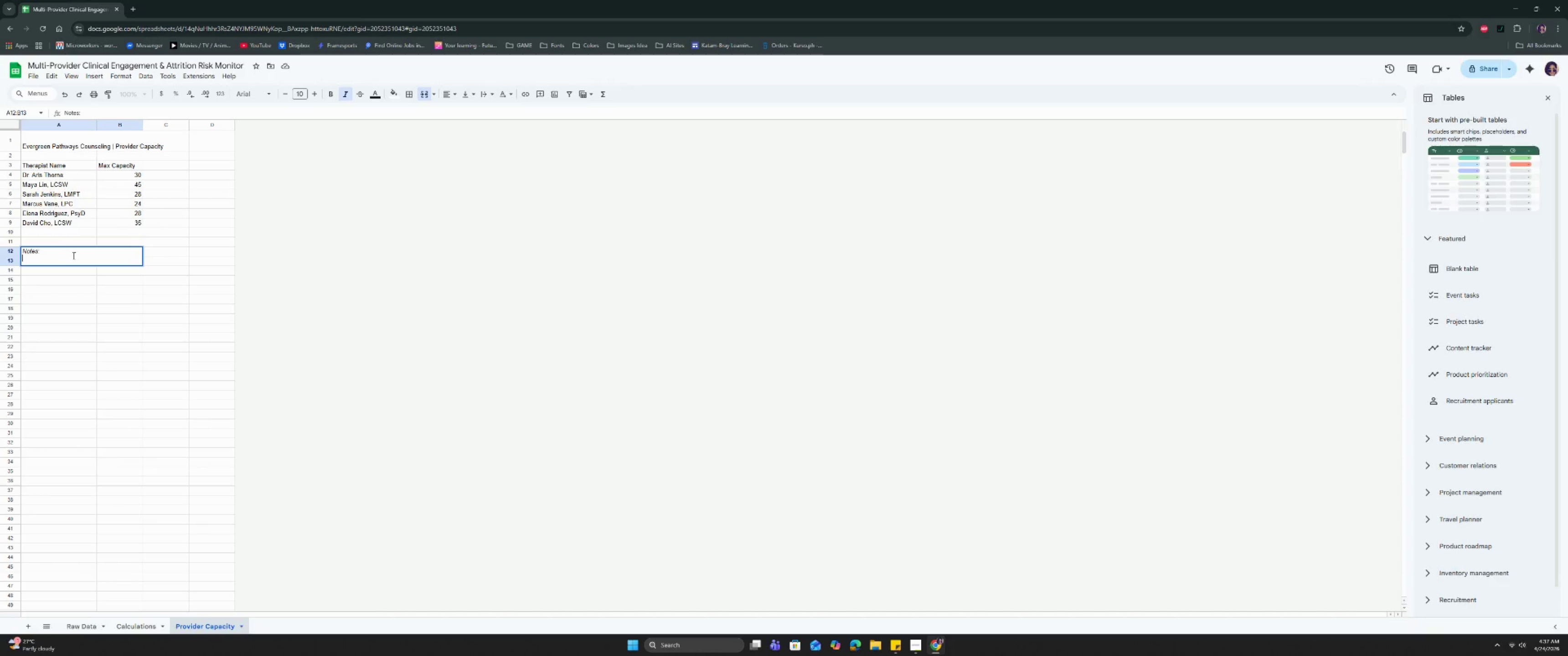 
type(Edit Max Capacity vauses)
key(Backspace)
key(Backspace)
key(Backspace)
type(es in COL)
key(Backspace)
key(Backspace)
key(Backspace)
type(column b)
key(Backspace)
type(B ony)
 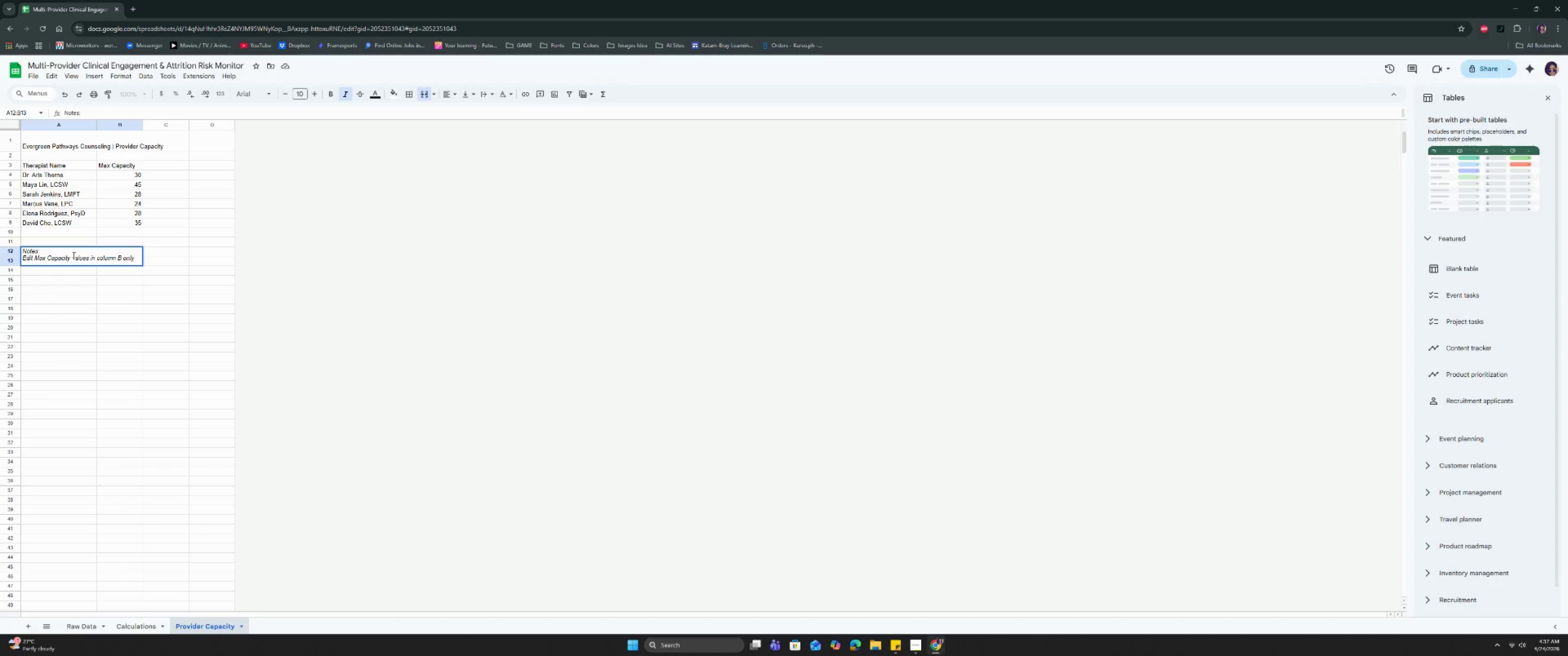 
hold_key(key=L, duration=0.3)
 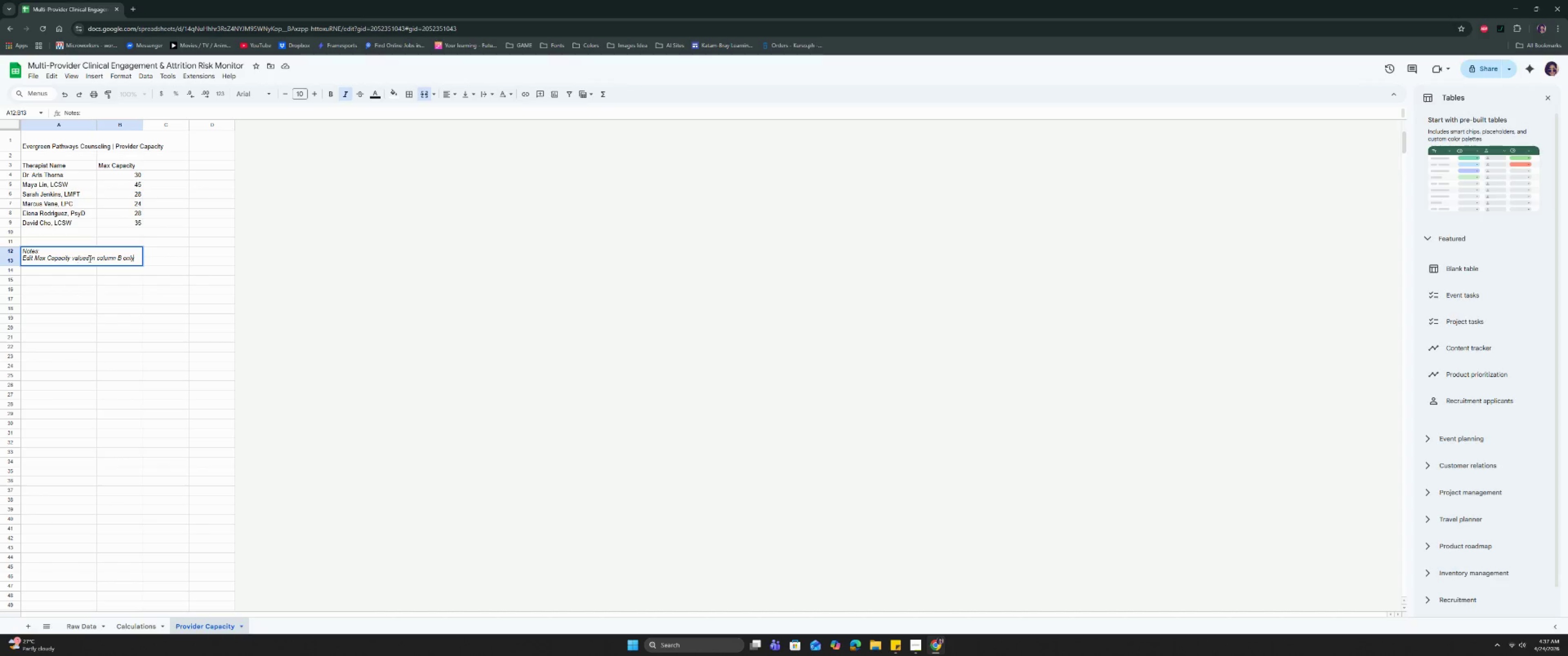 
key(Period)
 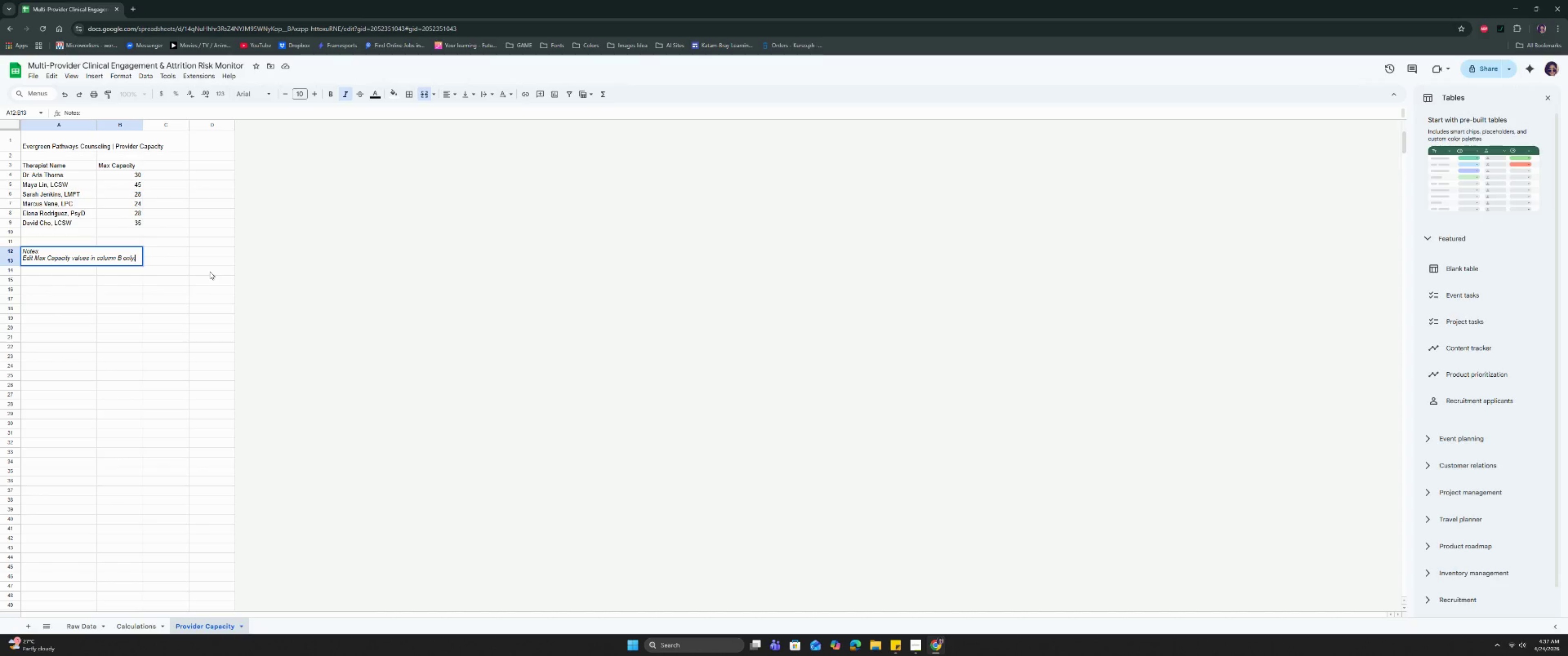 
left_click_drag(start_coordinate=[96, 258], to_coordinate=[124, 258])
 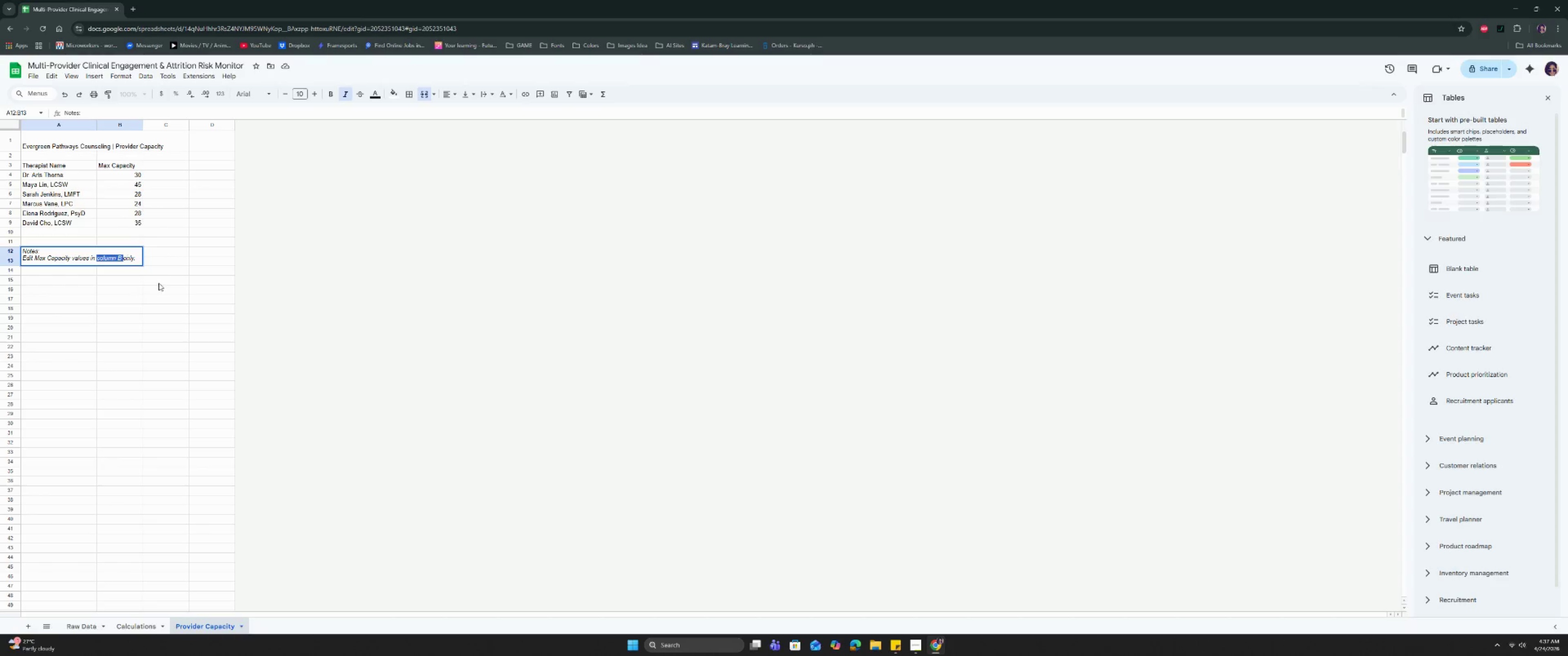 
hold_key(key=ControlLeft, duration=0.41)
 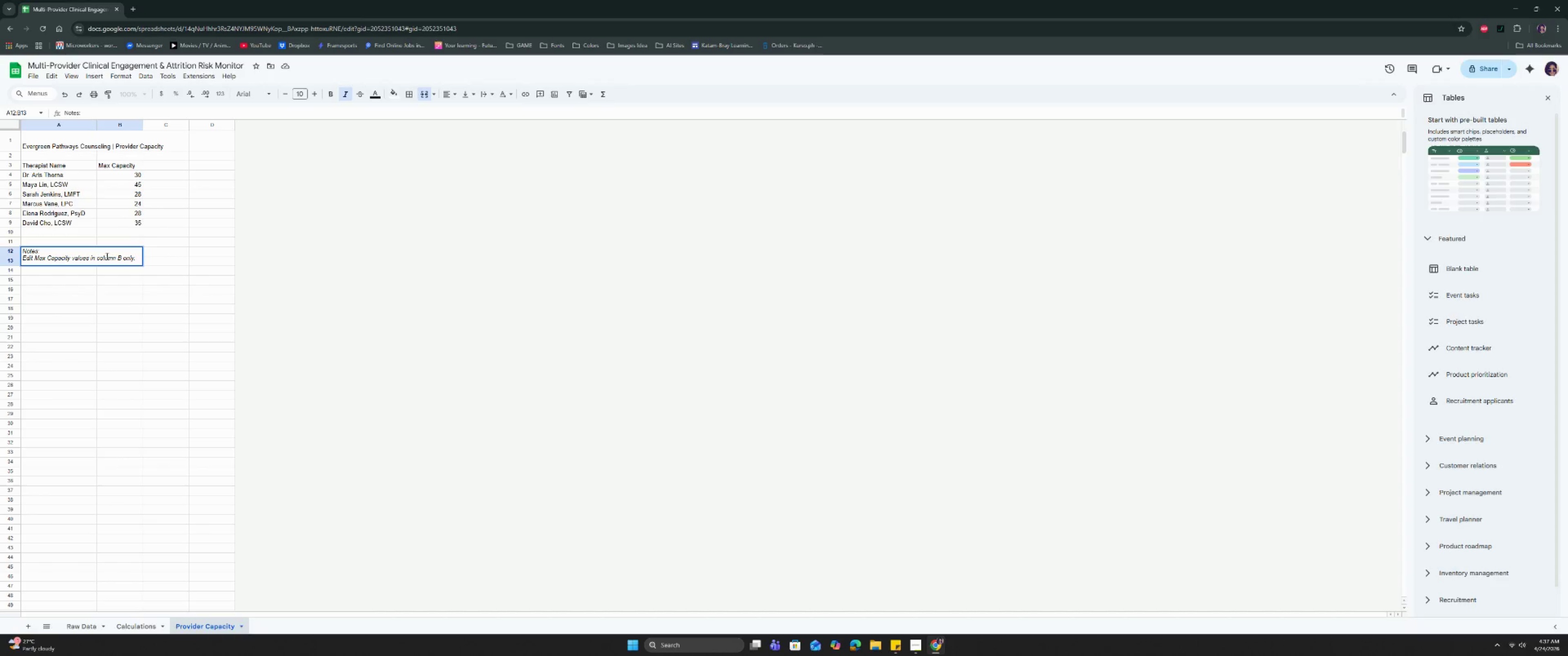 
left_click_drag(start_coordinate=[96, 257], to_coordinate=[122, 256])
 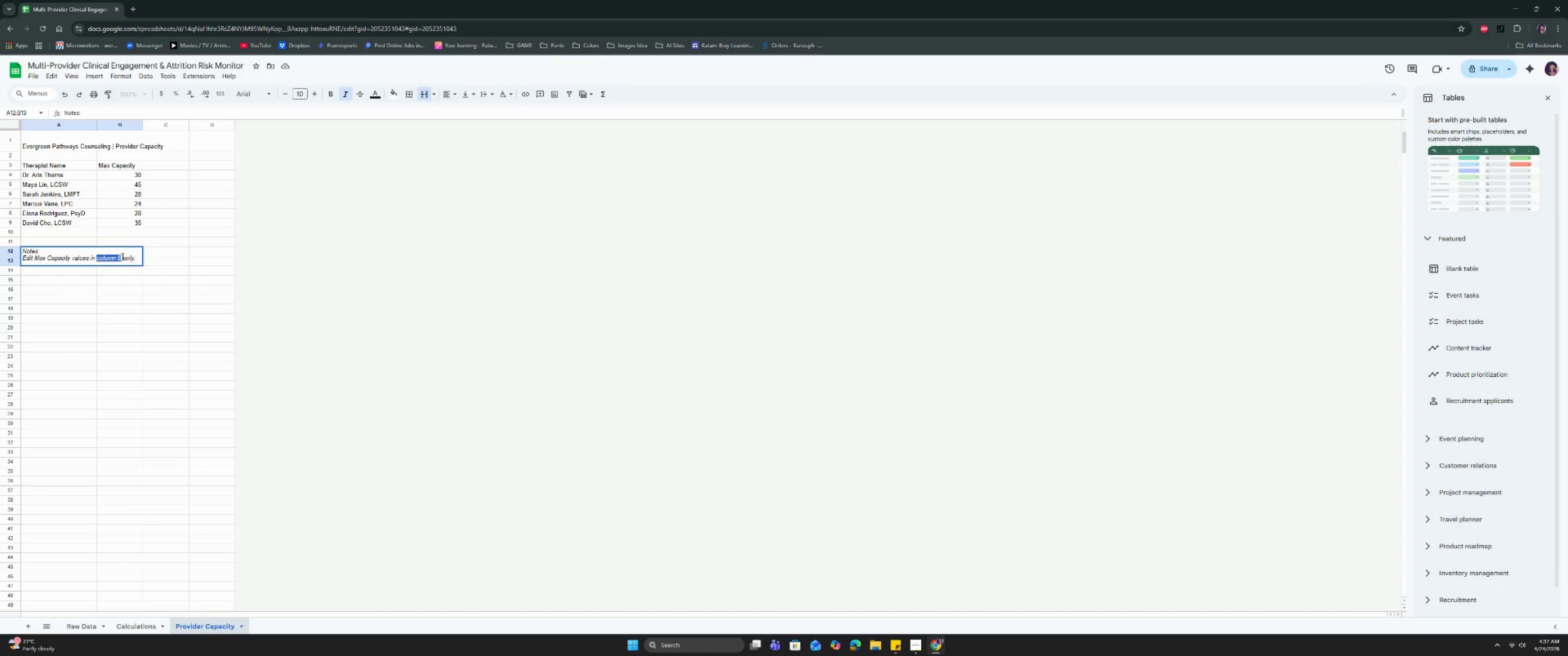 
key(Control+B)
 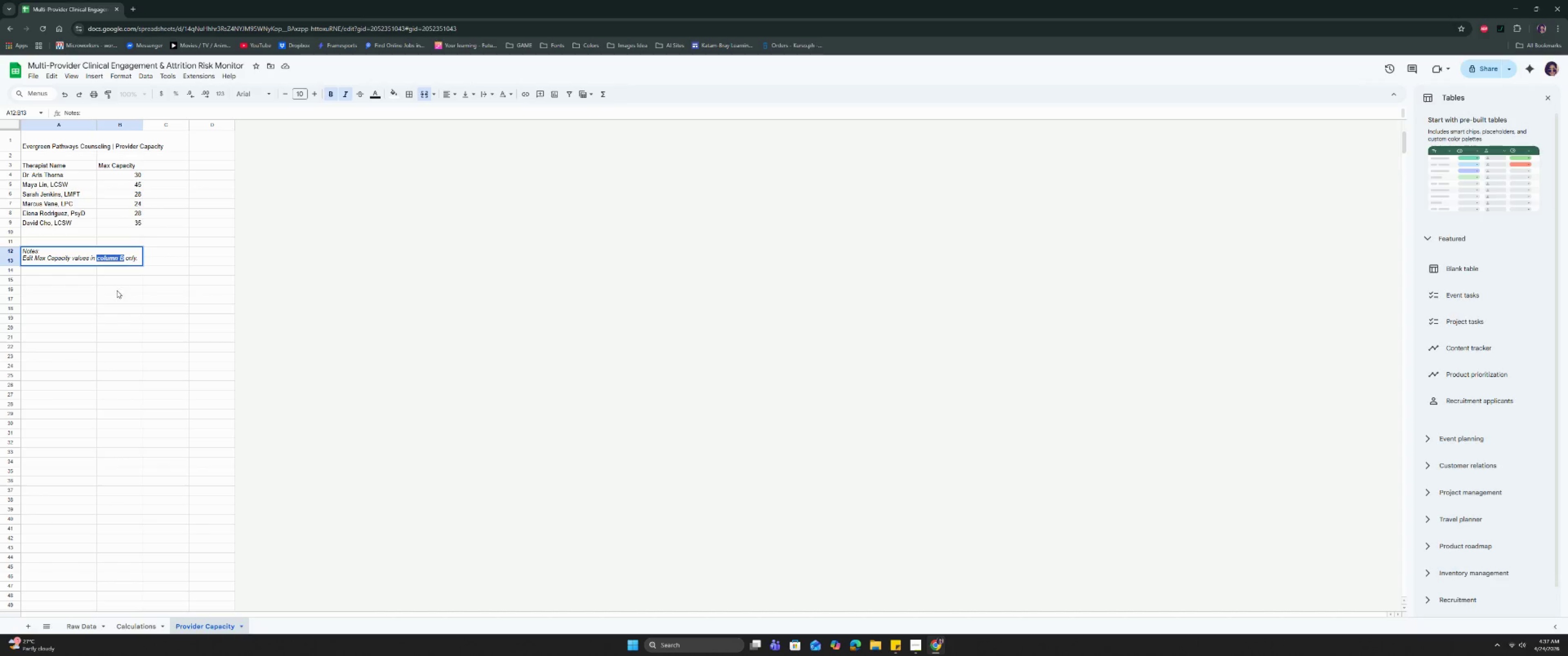 
left_click([116, 293])
 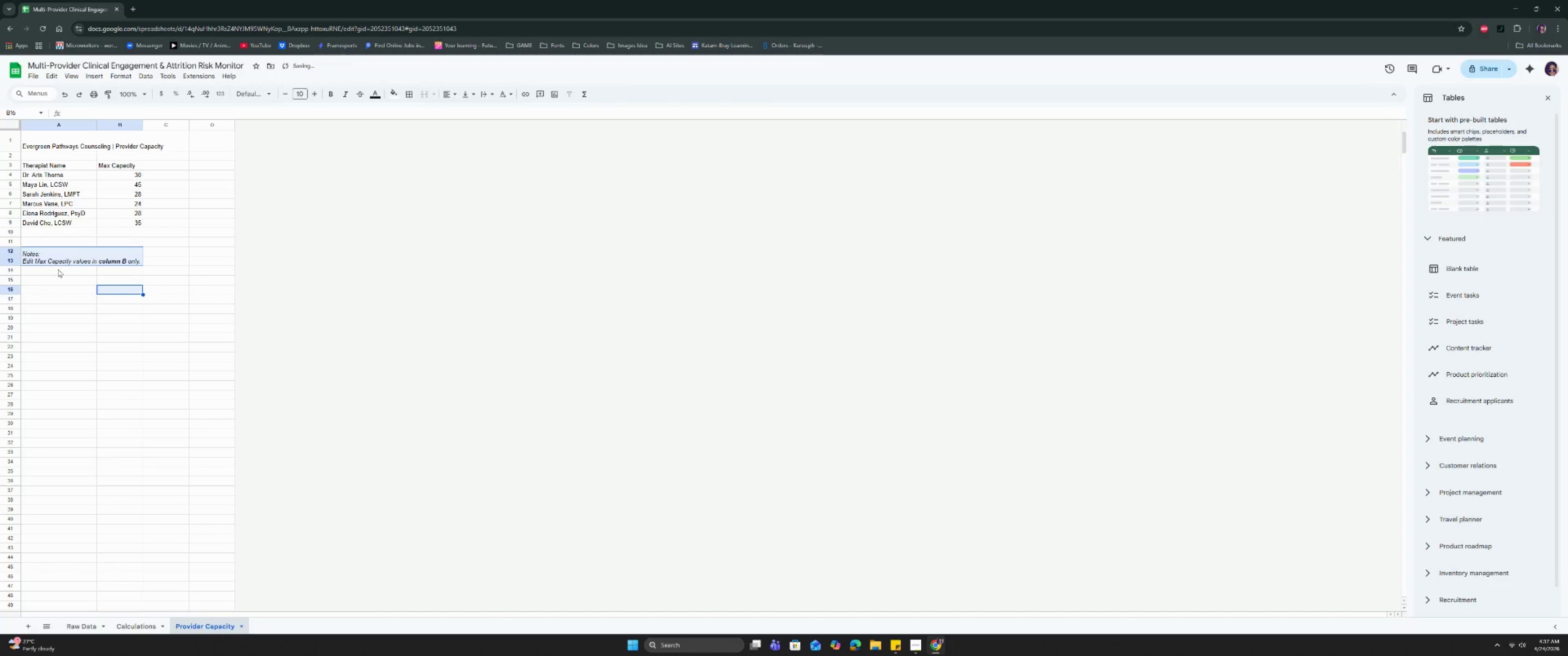 
left_click([62, 258])
 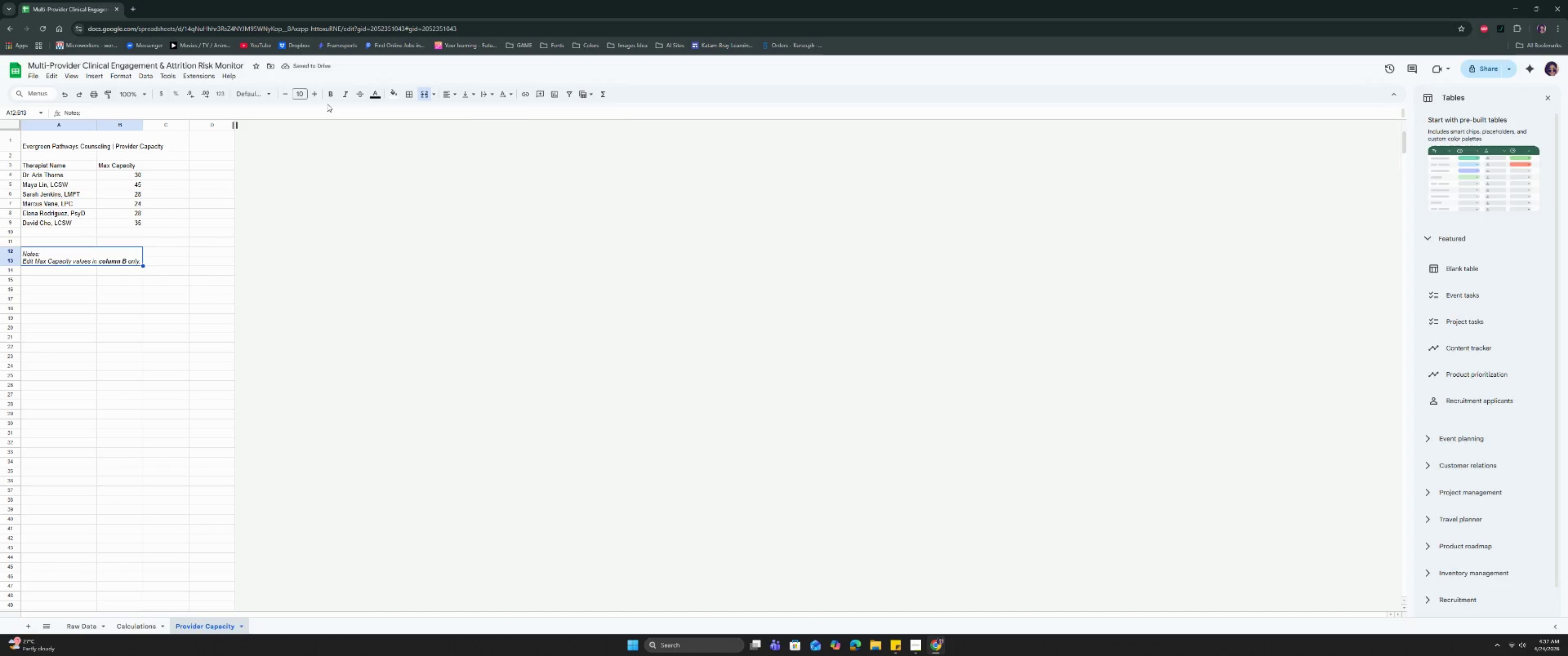 
left_click([375, 95])
 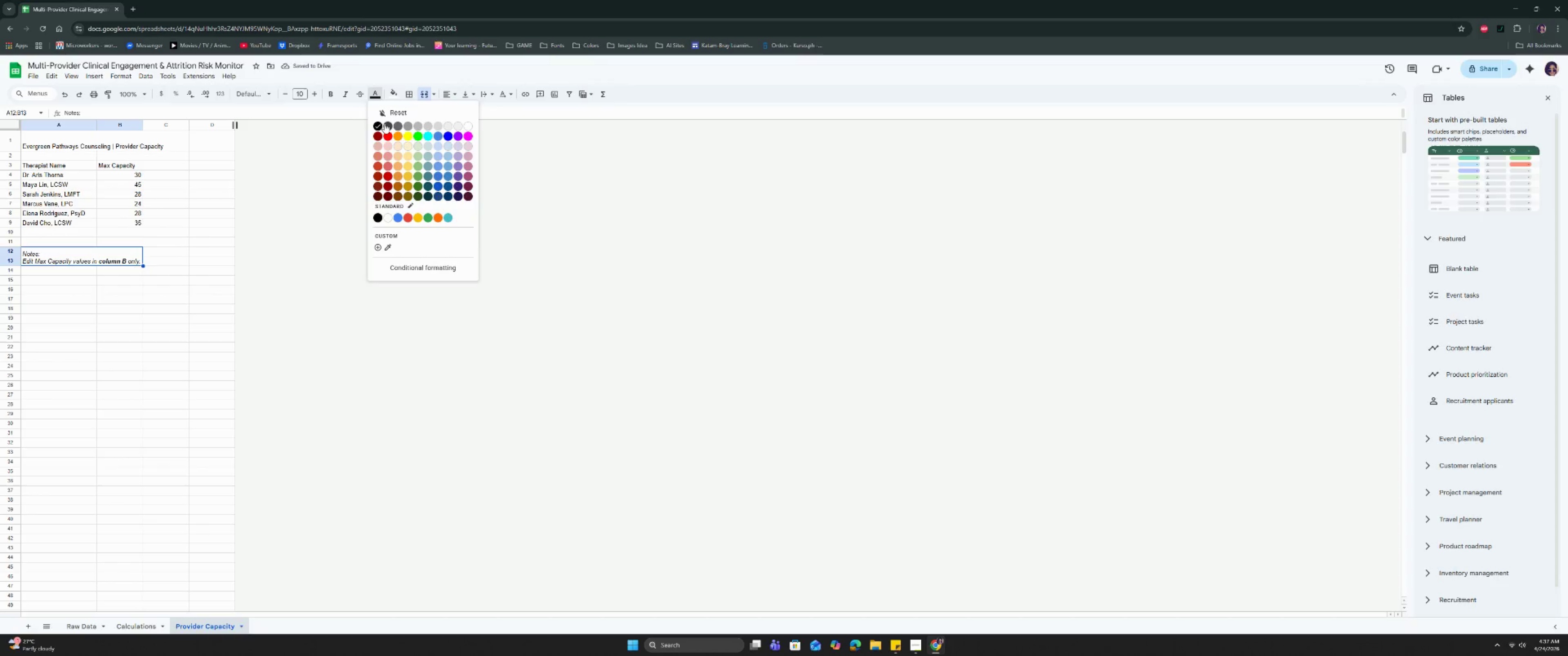 
left_click([387, 124])
 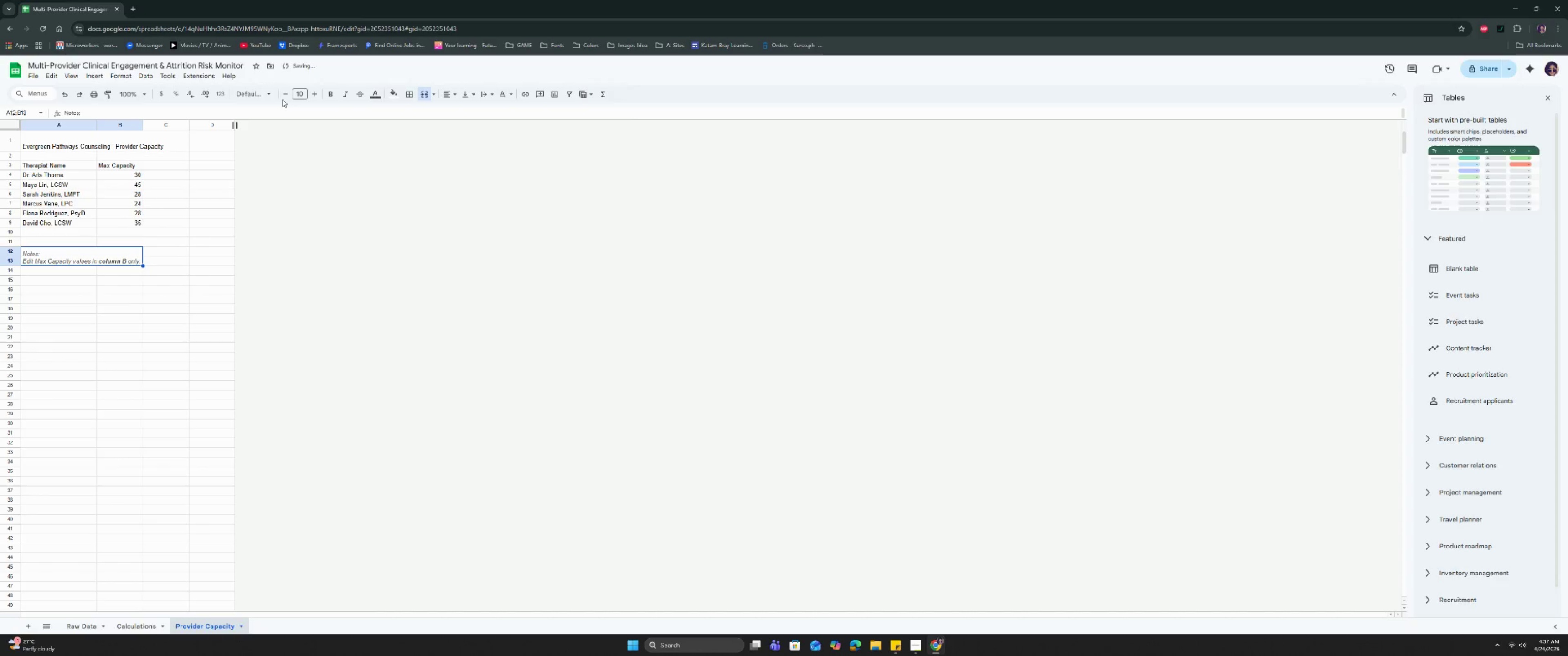 
left_click([284, 92])
 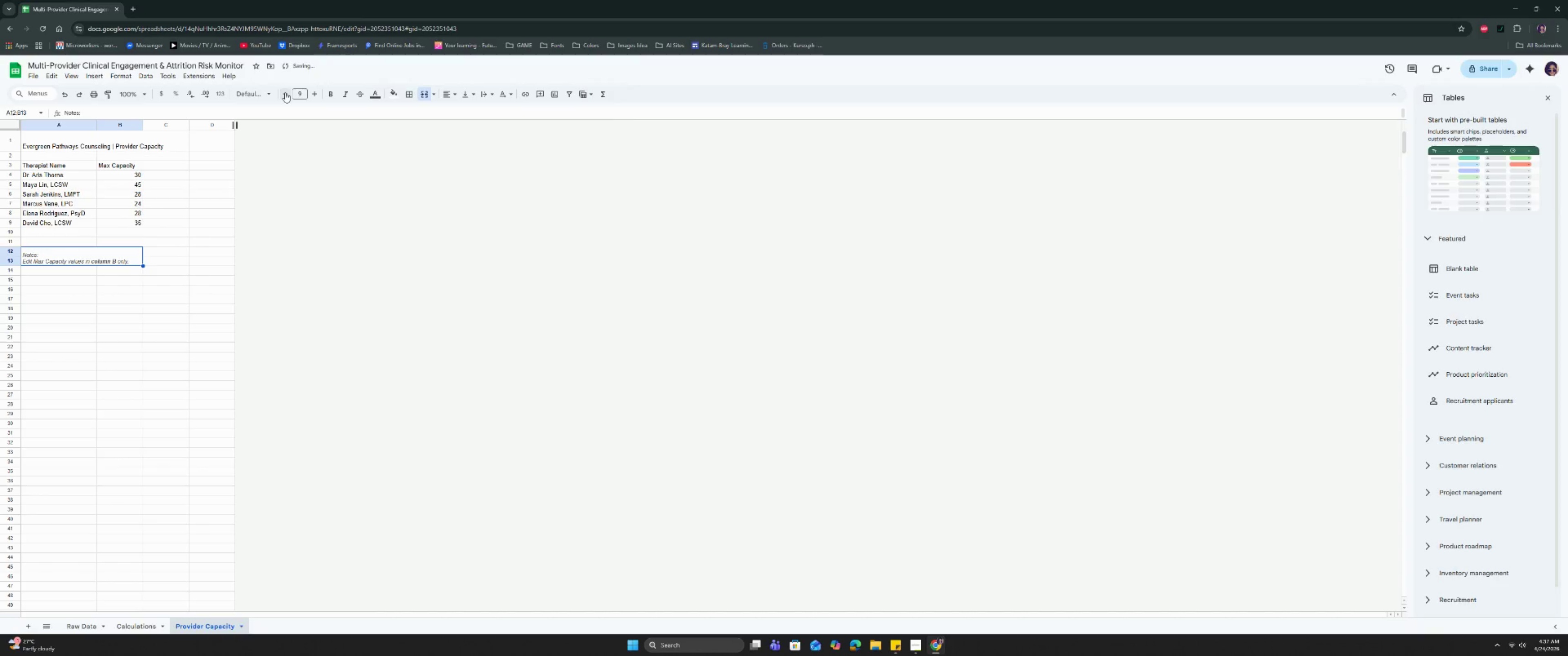 
left_click([285, 92])
 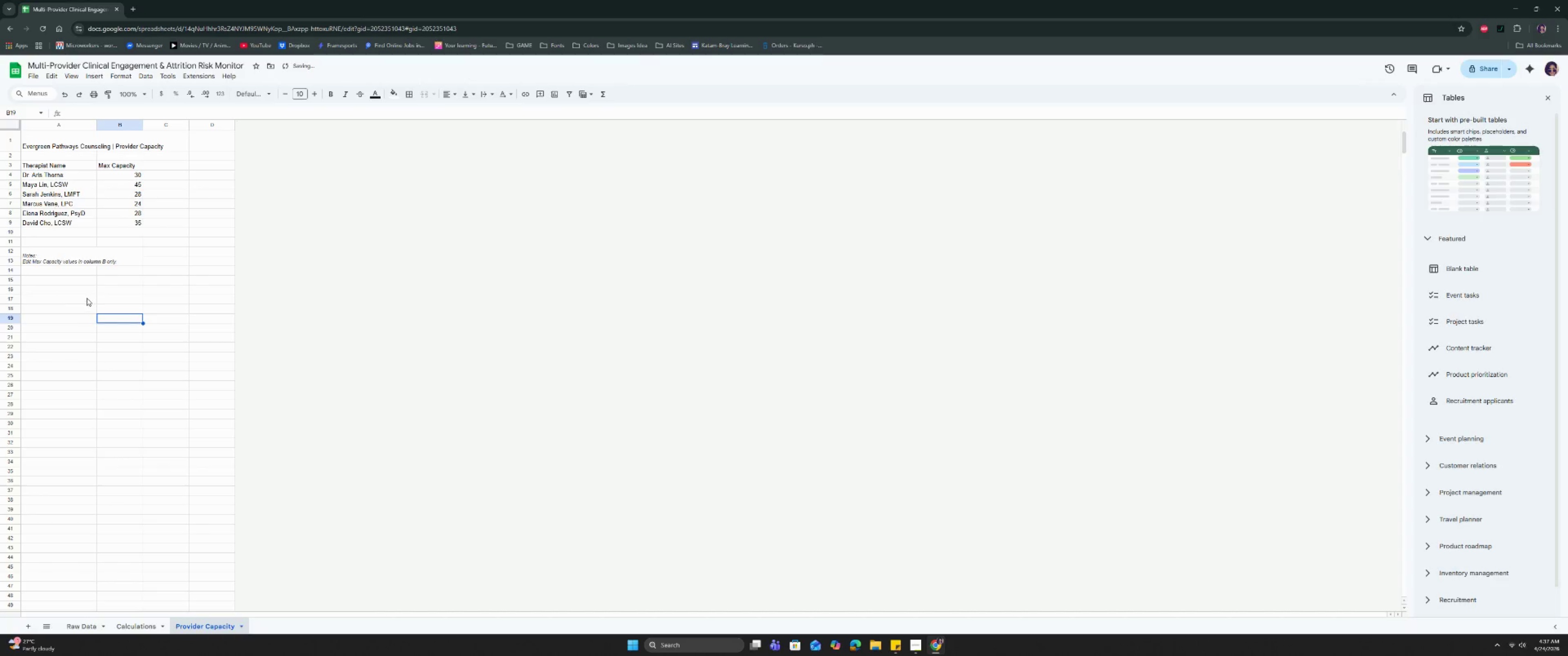 
left_click([85, 262])
 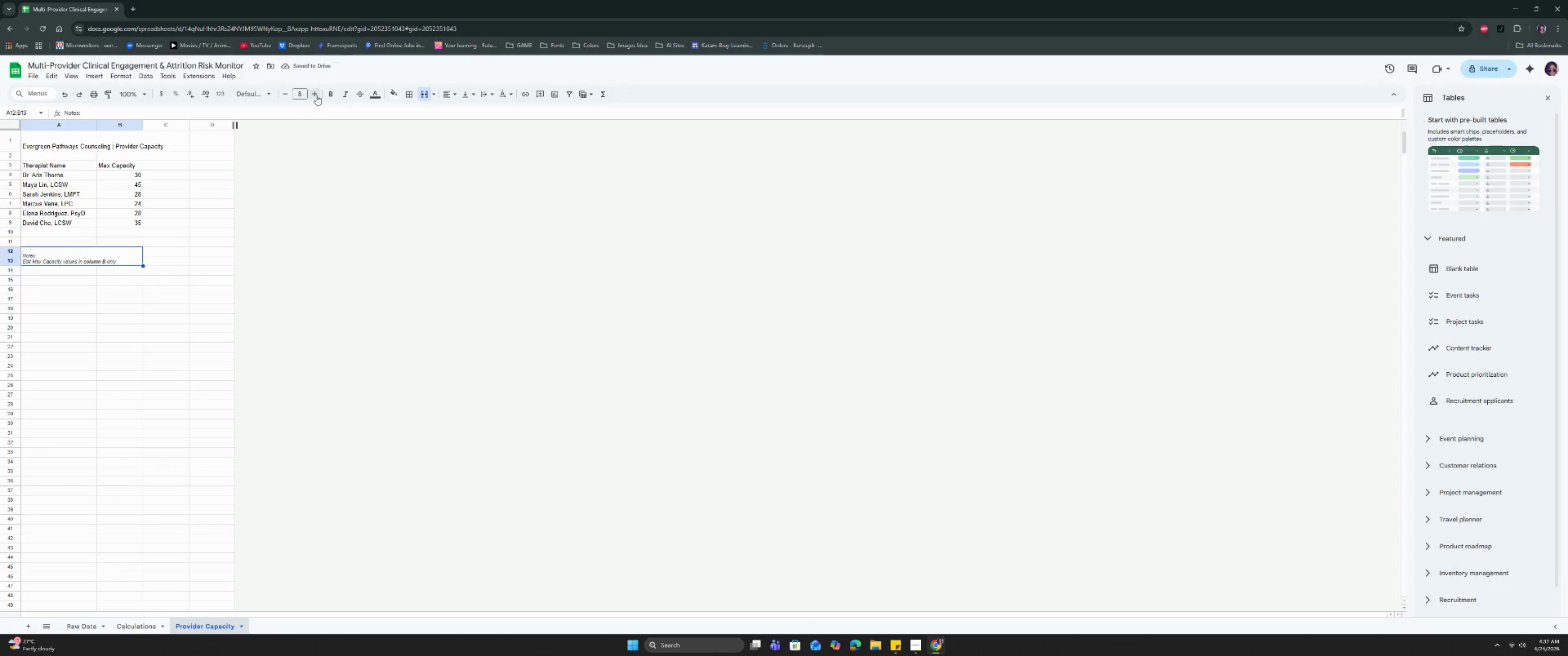 
double_click([210, 288])
 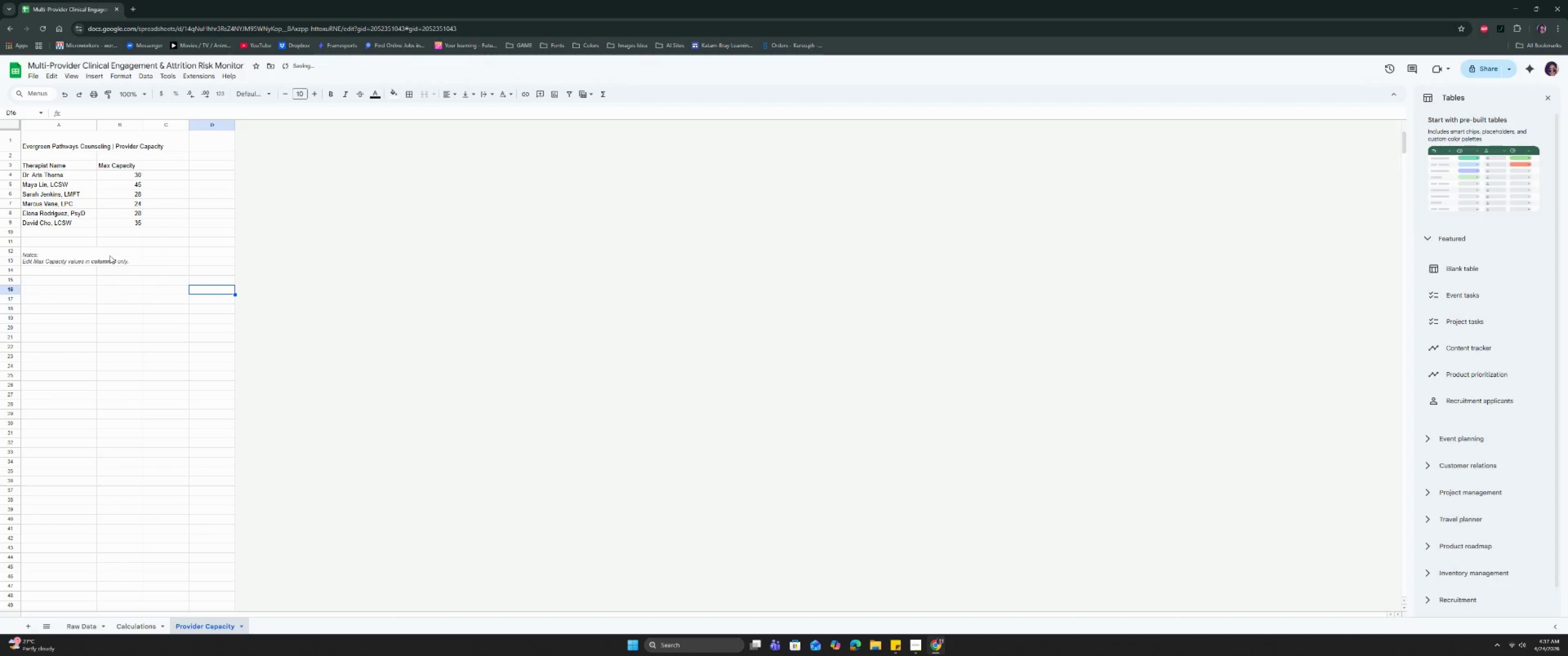 
left_click([110, 256])
 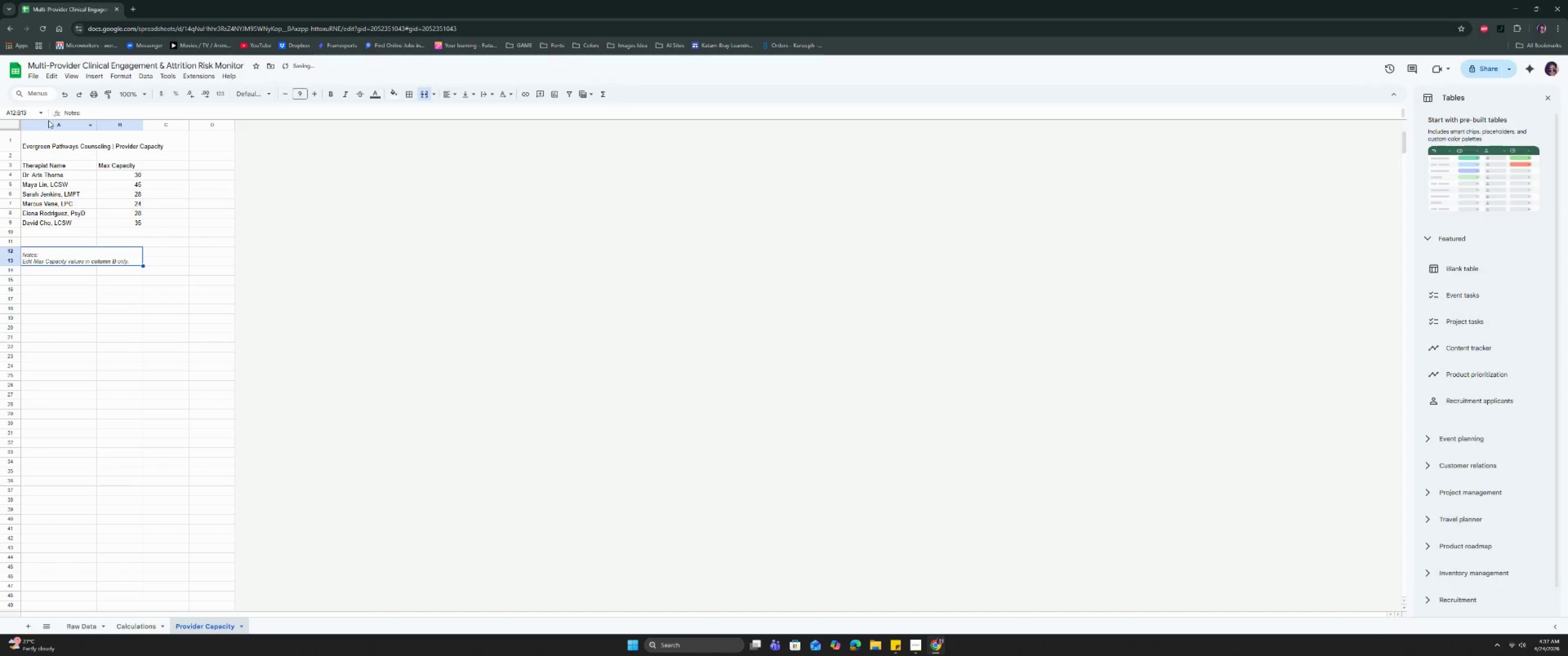 
left_click([7, 126])
 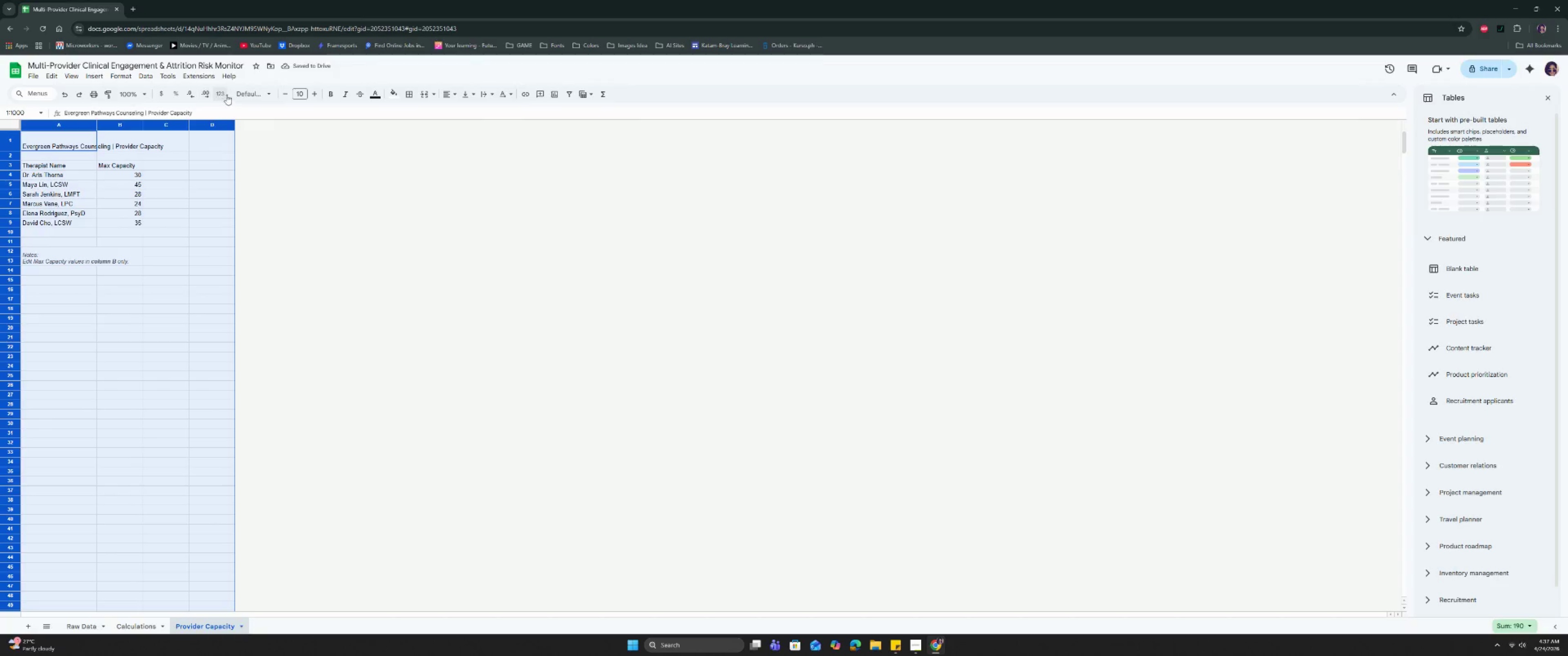 
left_click([248, 91])
 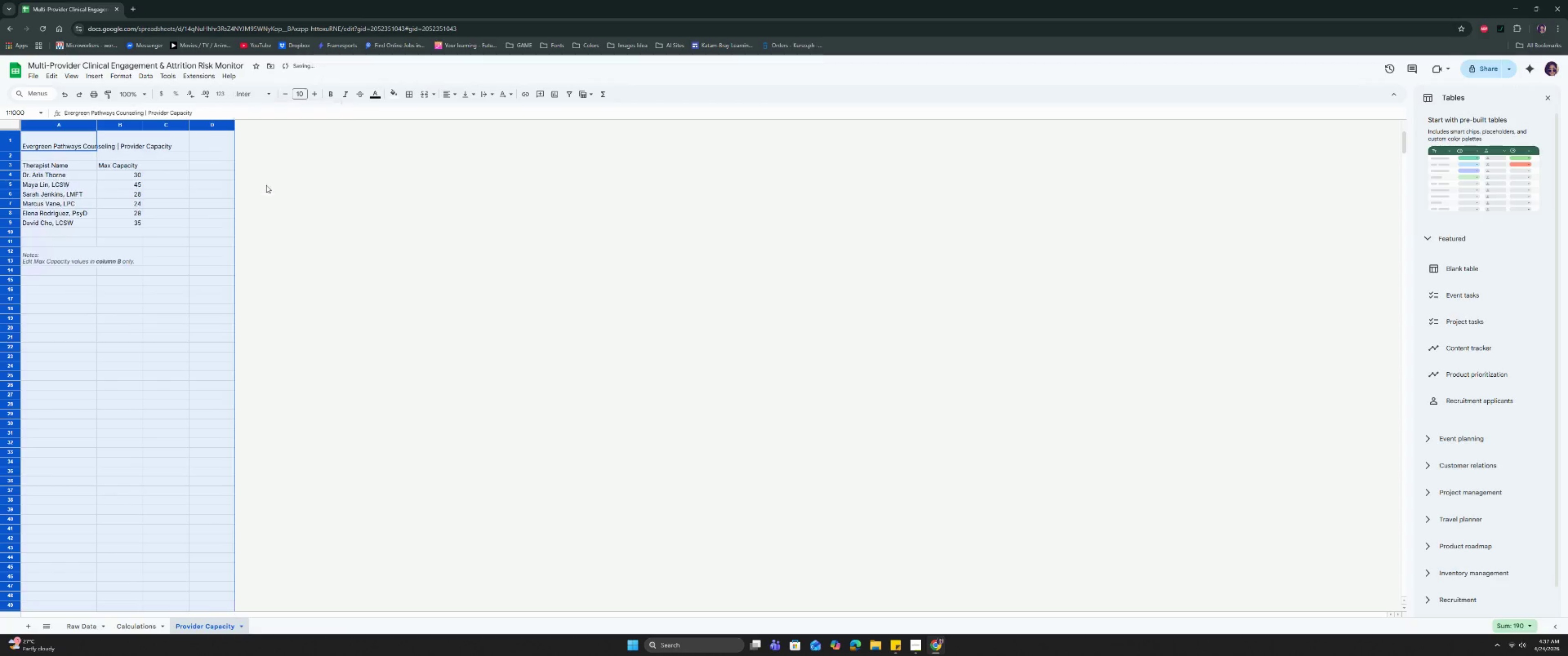 
double_click([213, 247])
 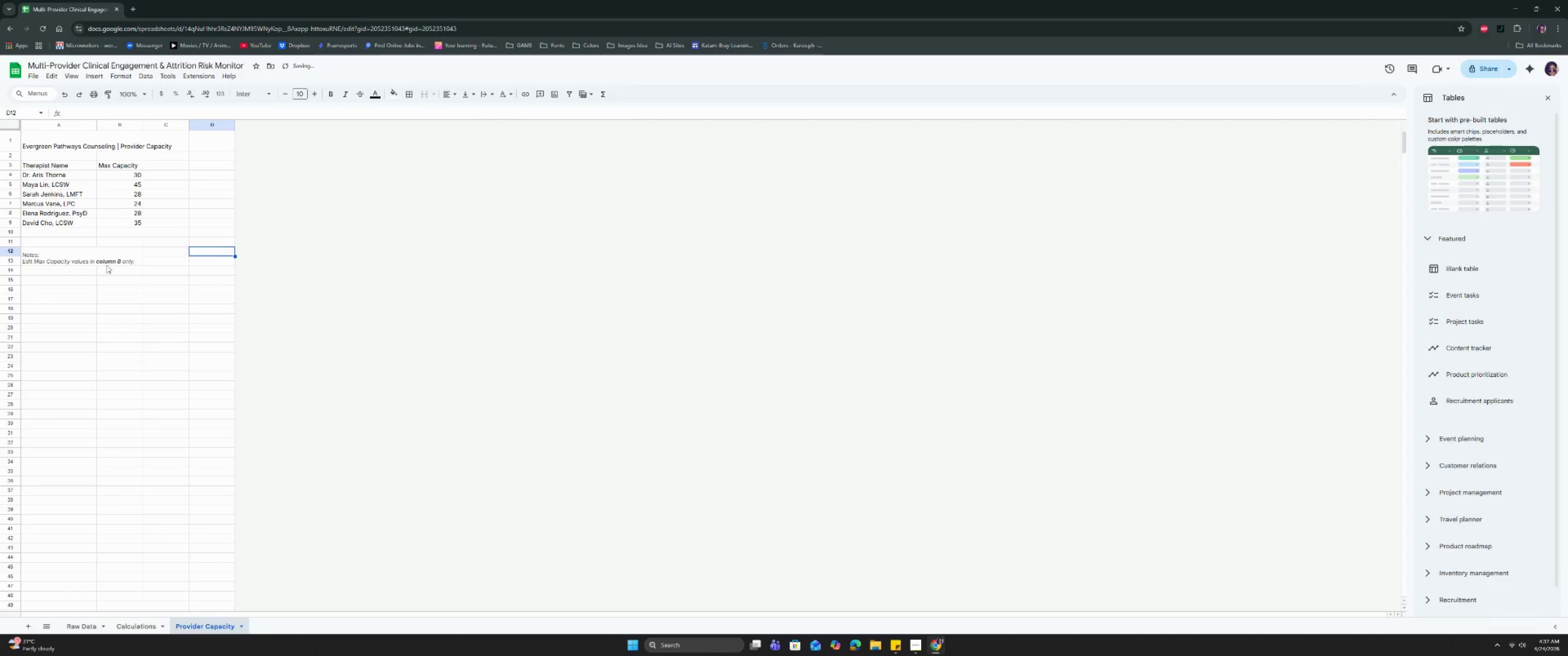 
triple_click([103, 264])
 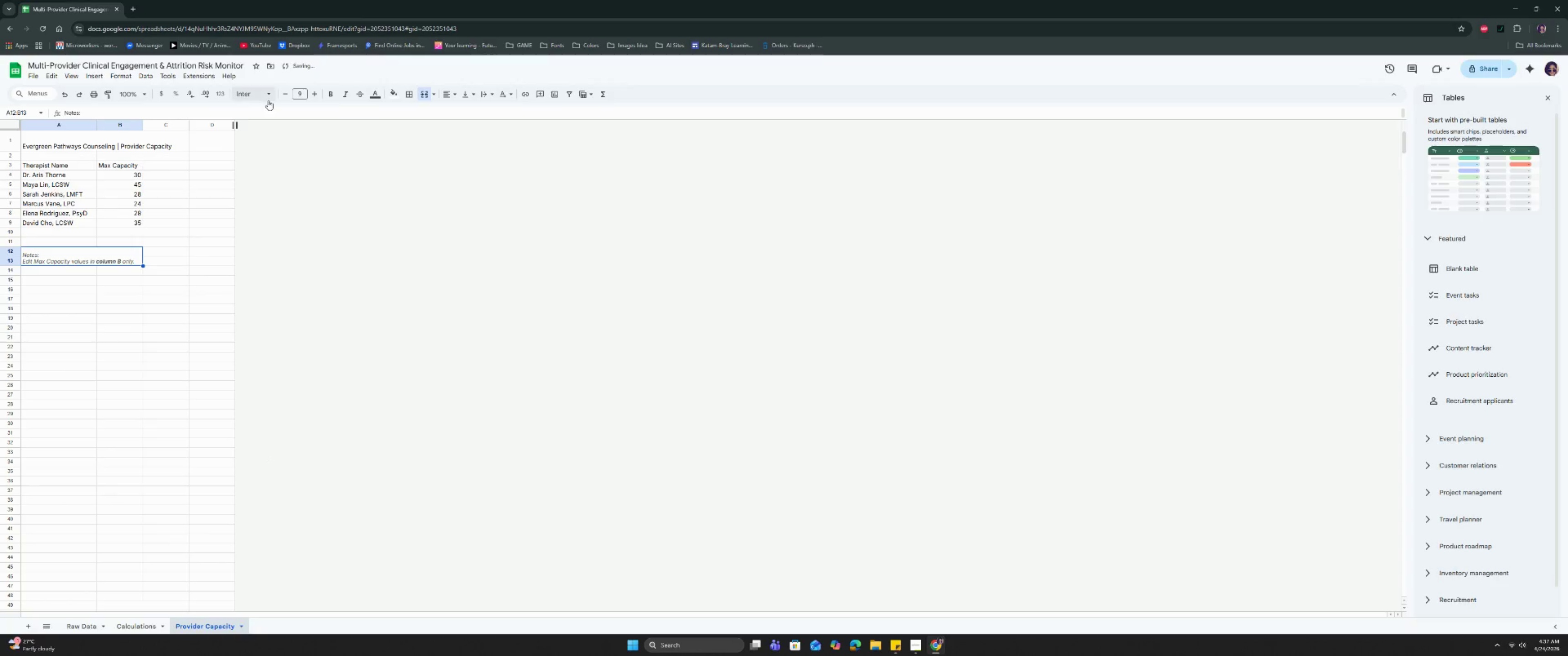 
left_click([291, 92])
 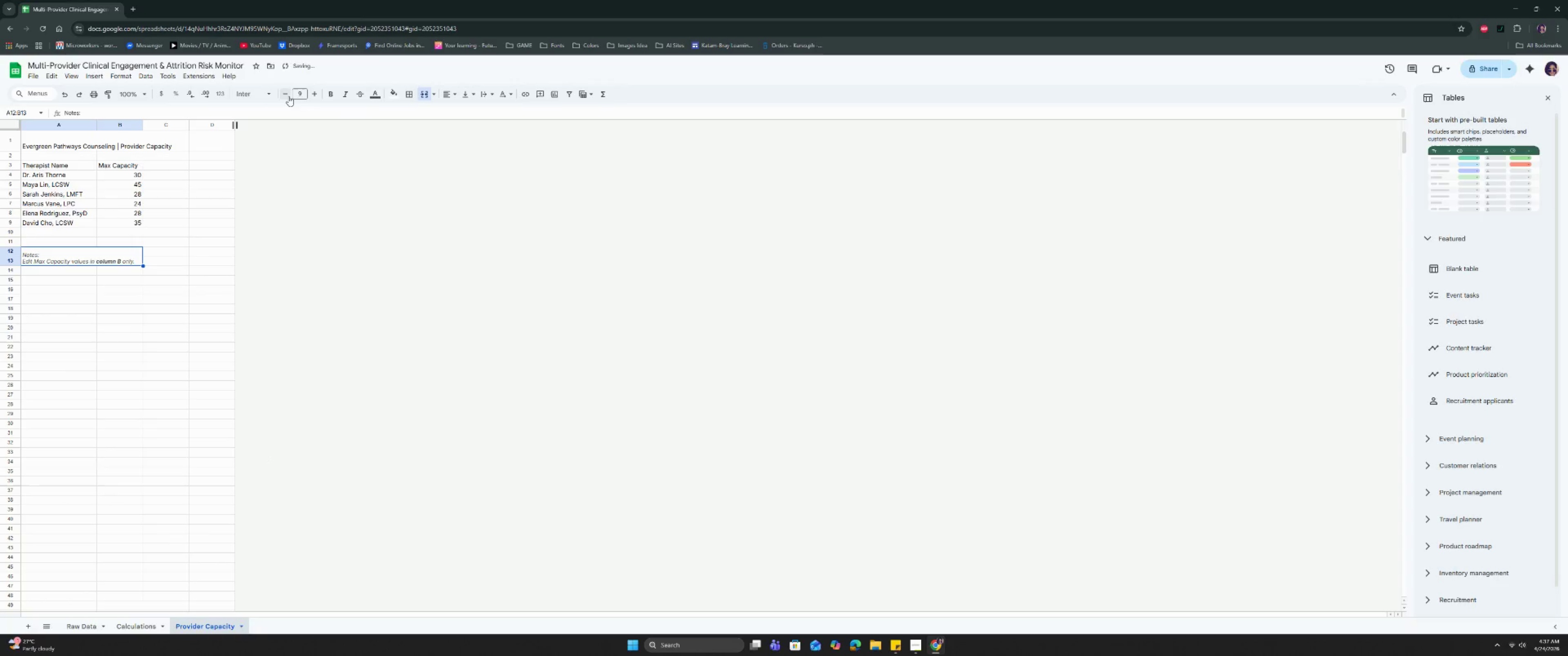 
left_click([286, 89])
 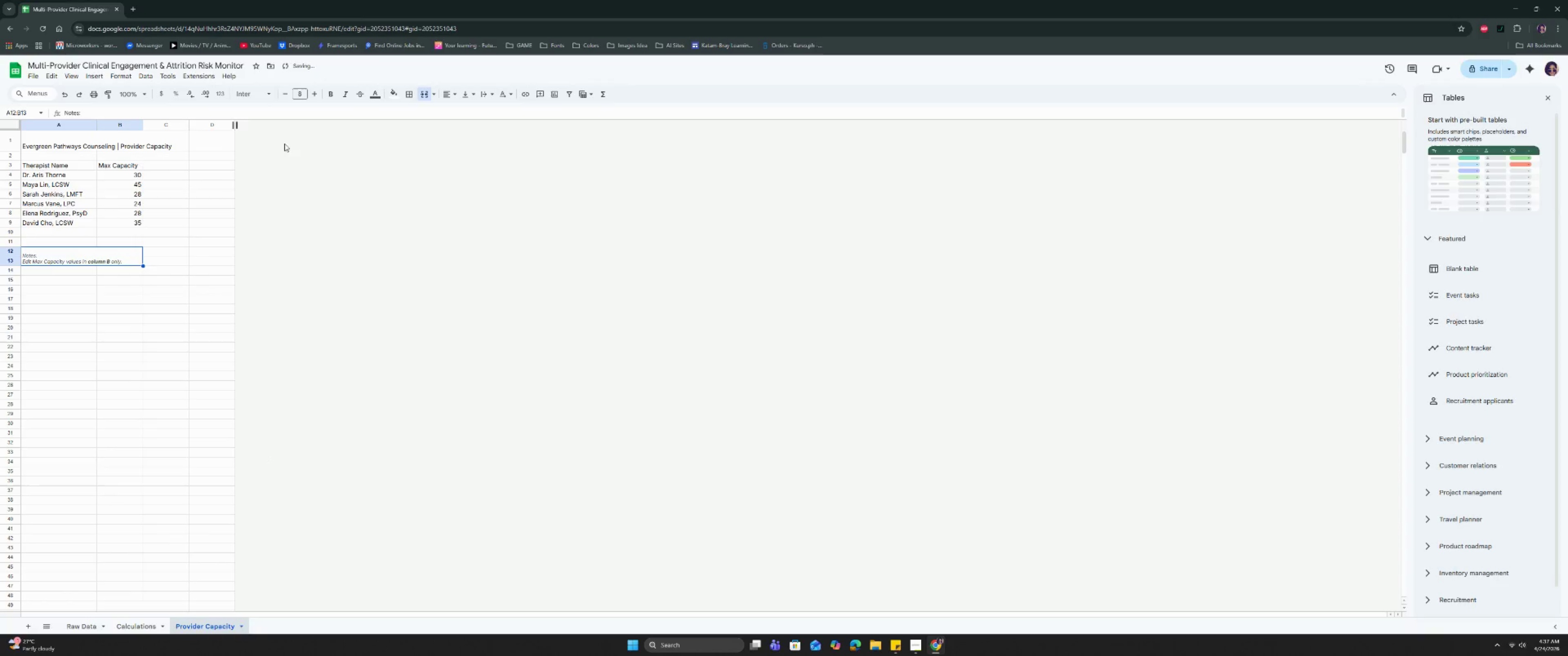 
left_click([290, 194])
 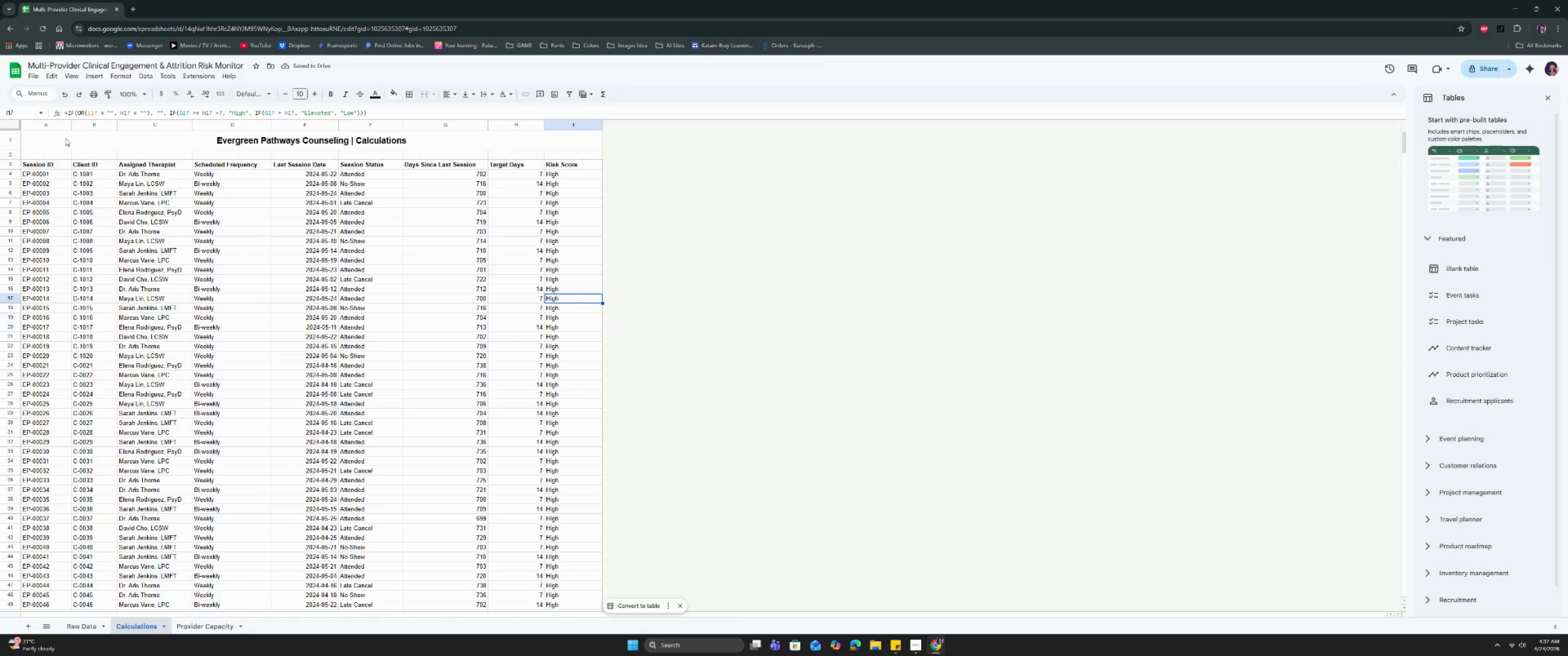 
left_click([9, 124])
 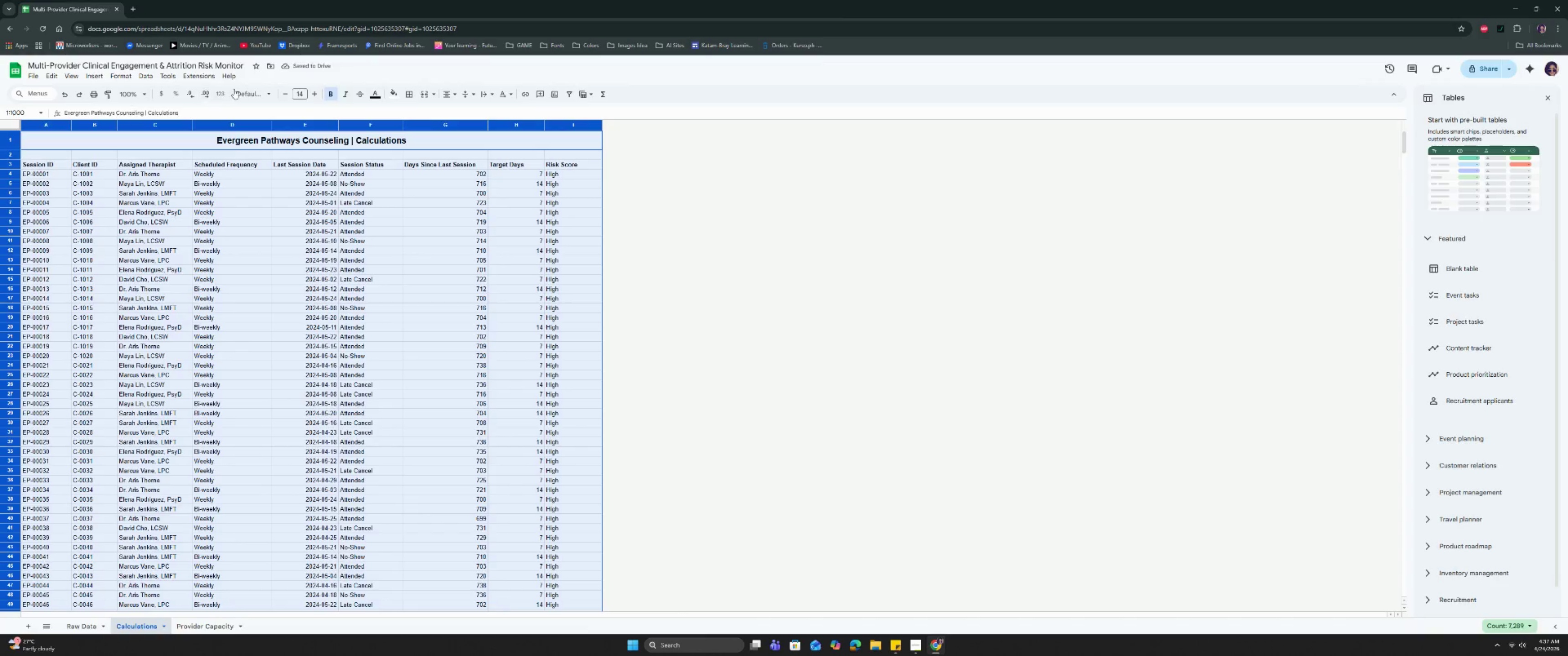 
left_click([261, 87])
 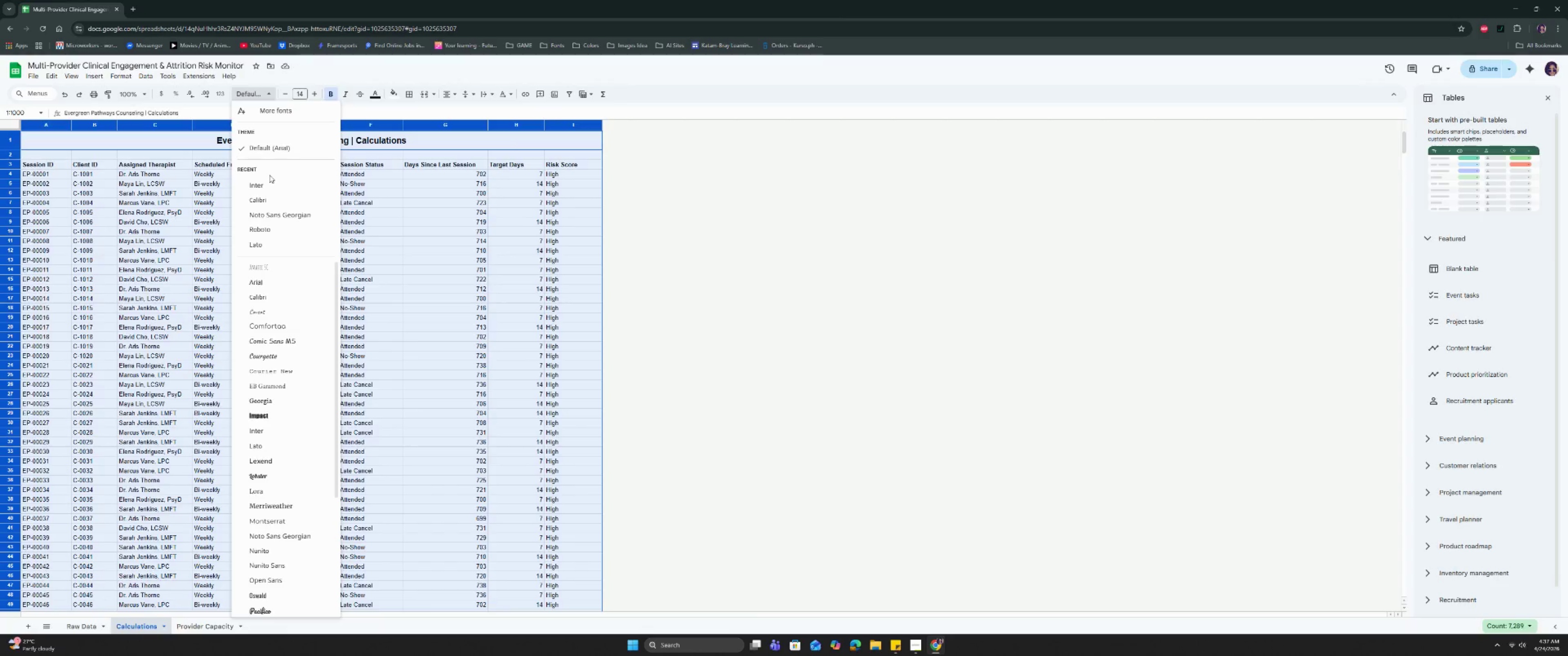 
left_click([266, 184])
 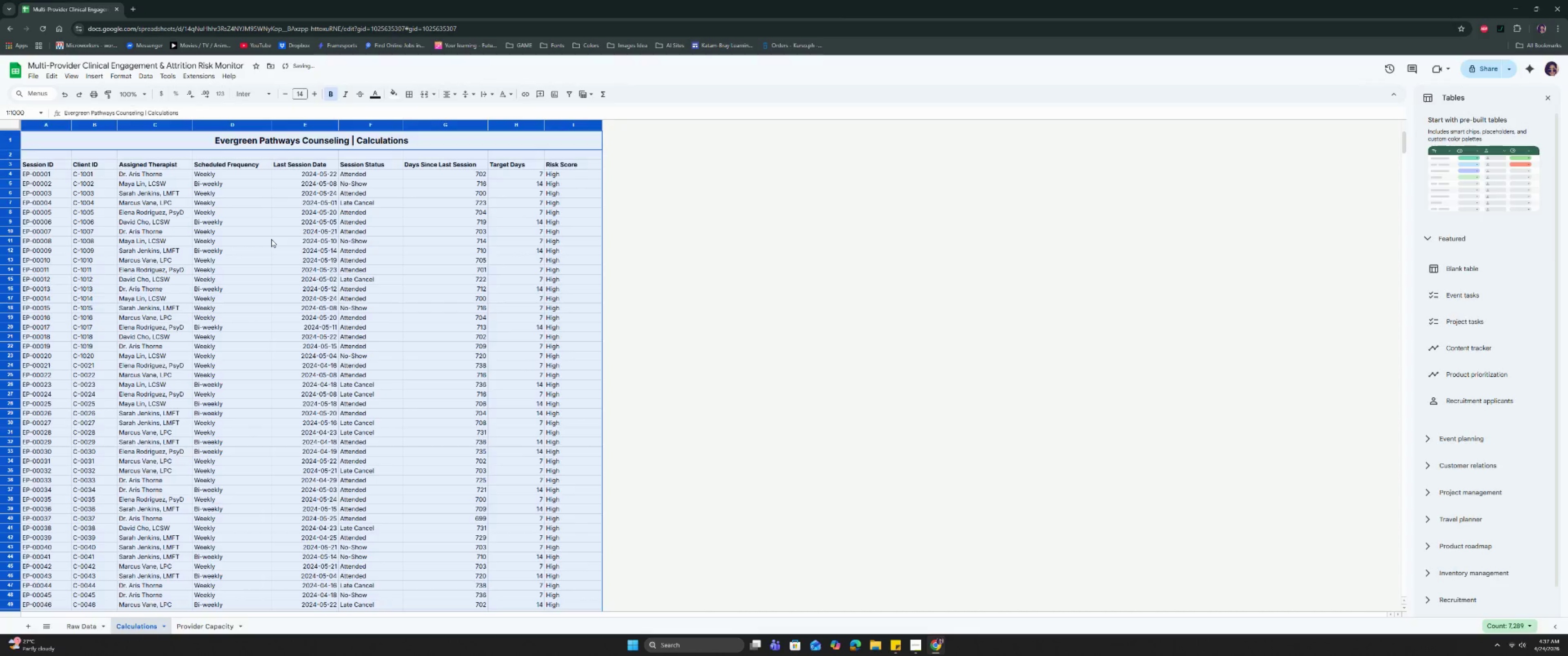 
left_click([271, 239])
 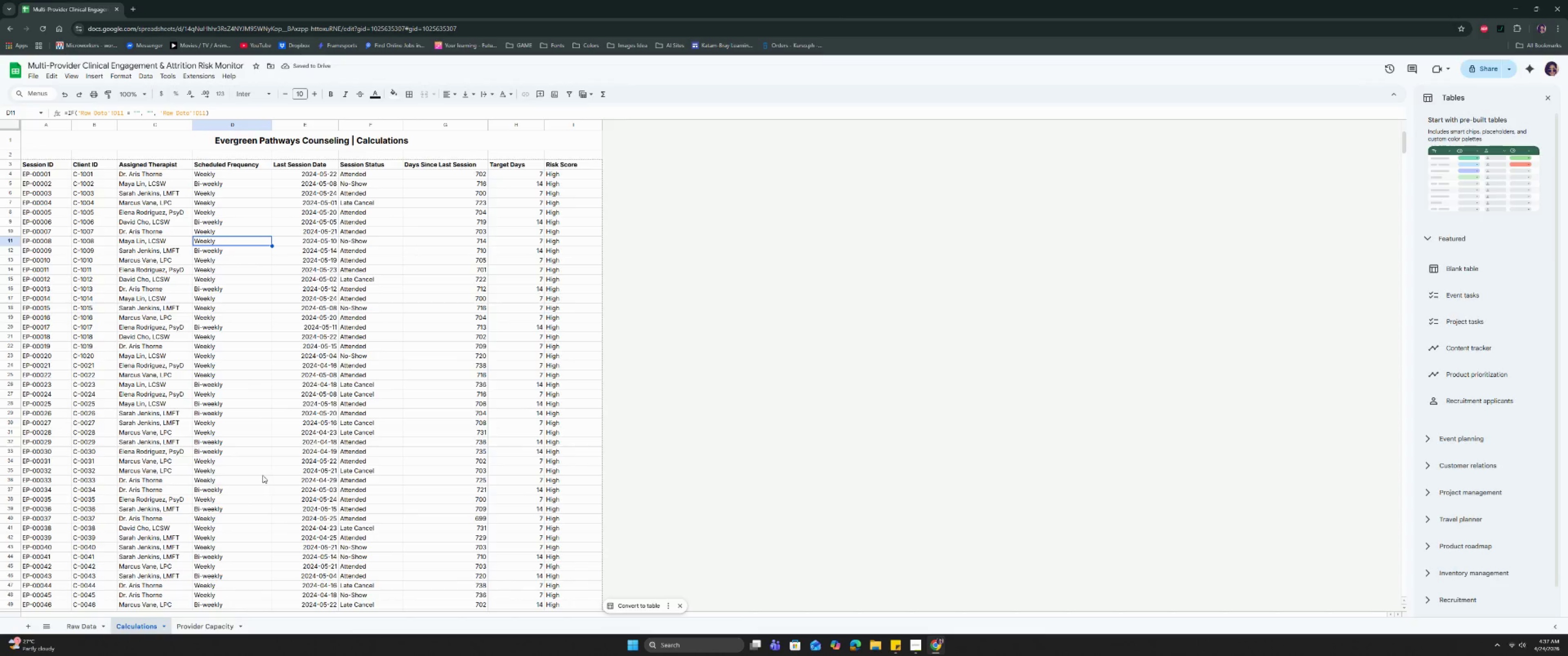 
left_click([210, 625])
 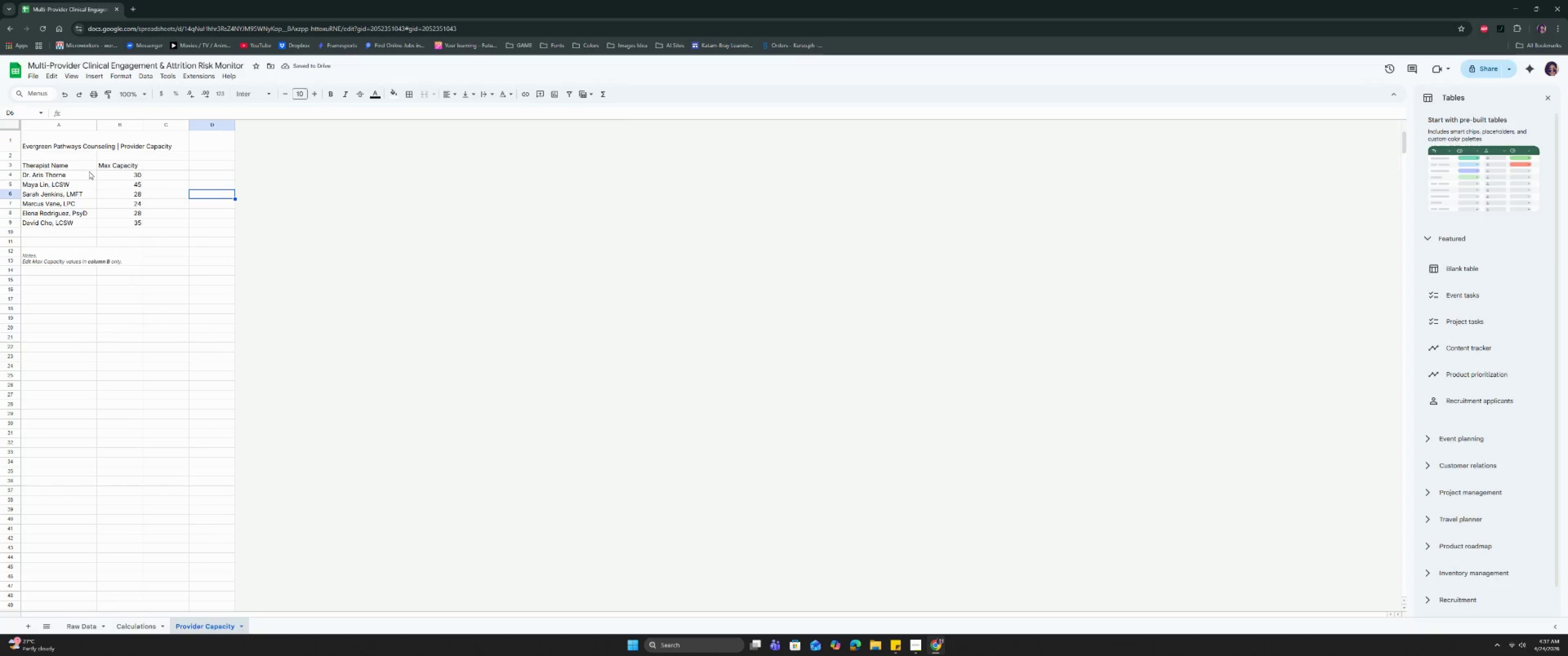 
left_click_drag(start_coordinate=[72, 165], to_coordinate=[125, 165])
 